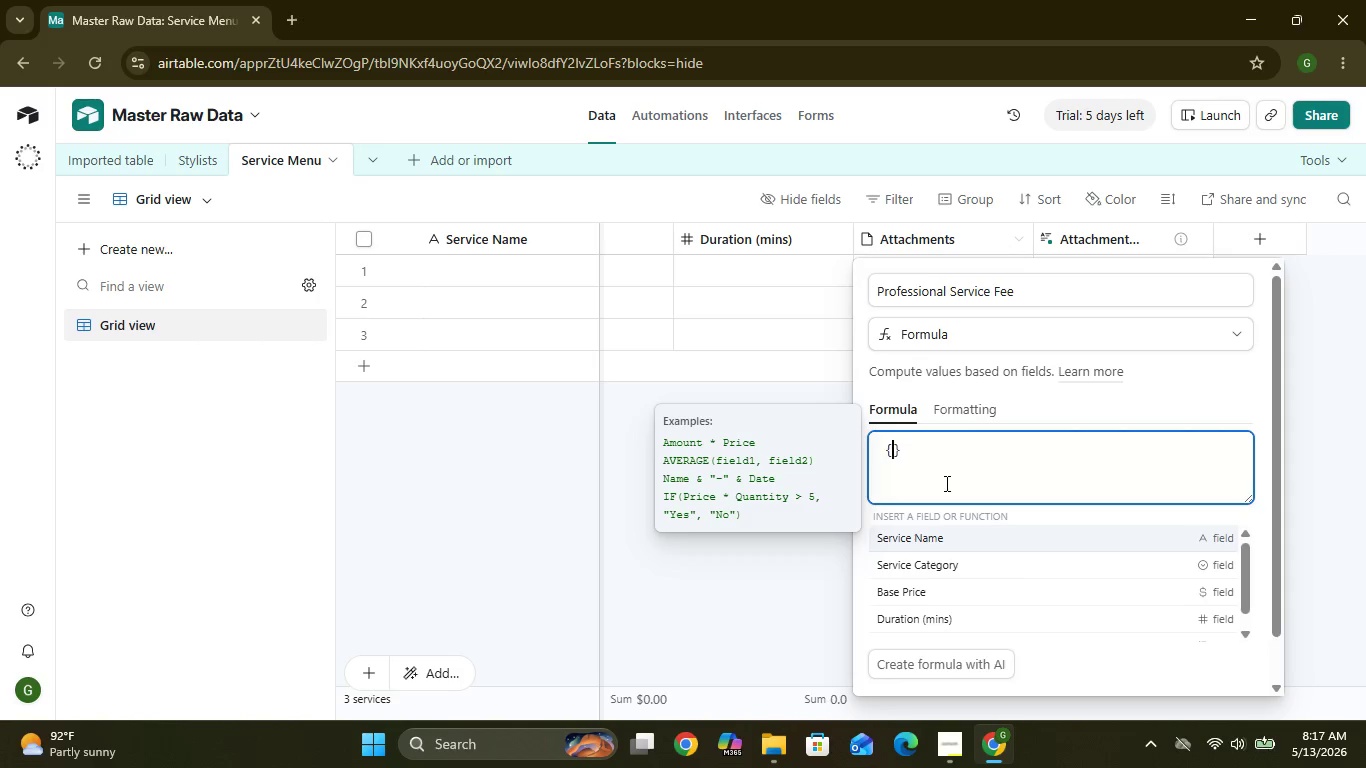 
key(B)
 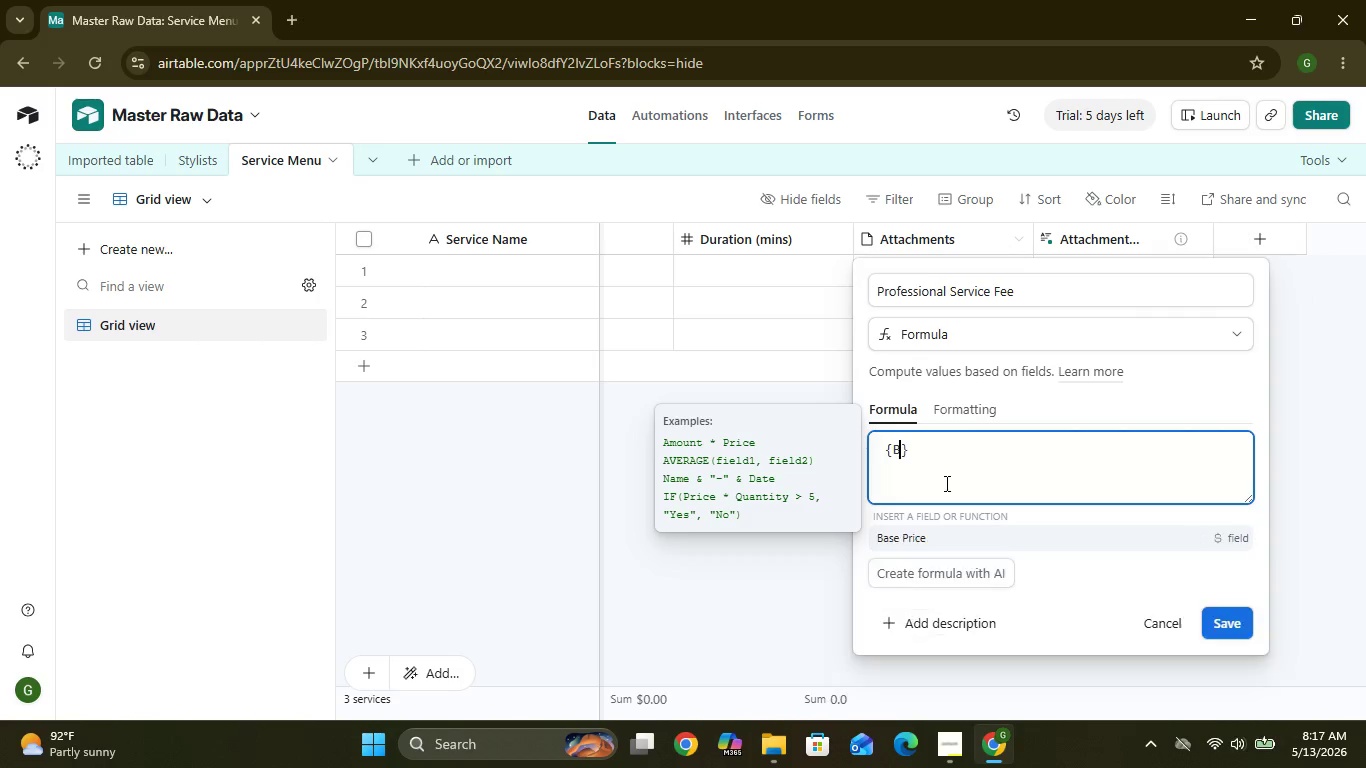 
key(CapsLock)
 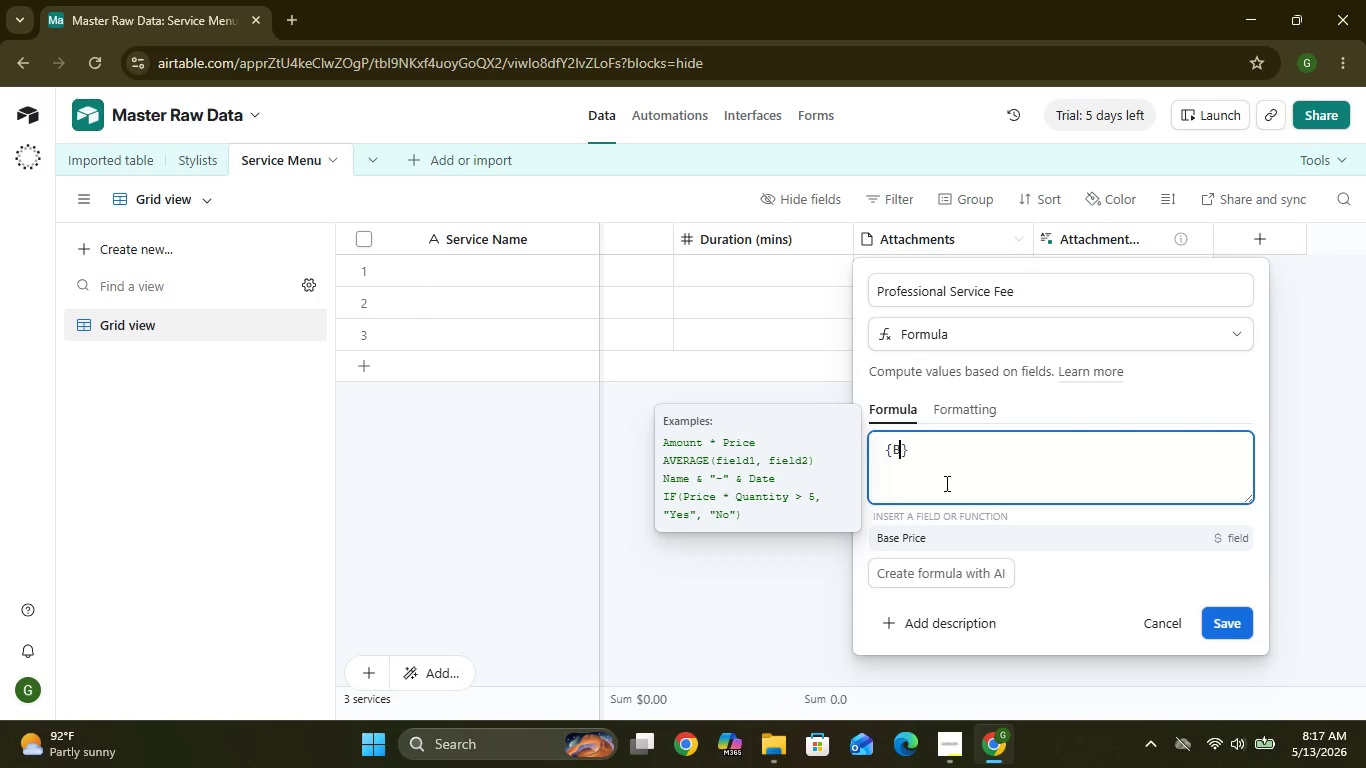 
type(ase)
 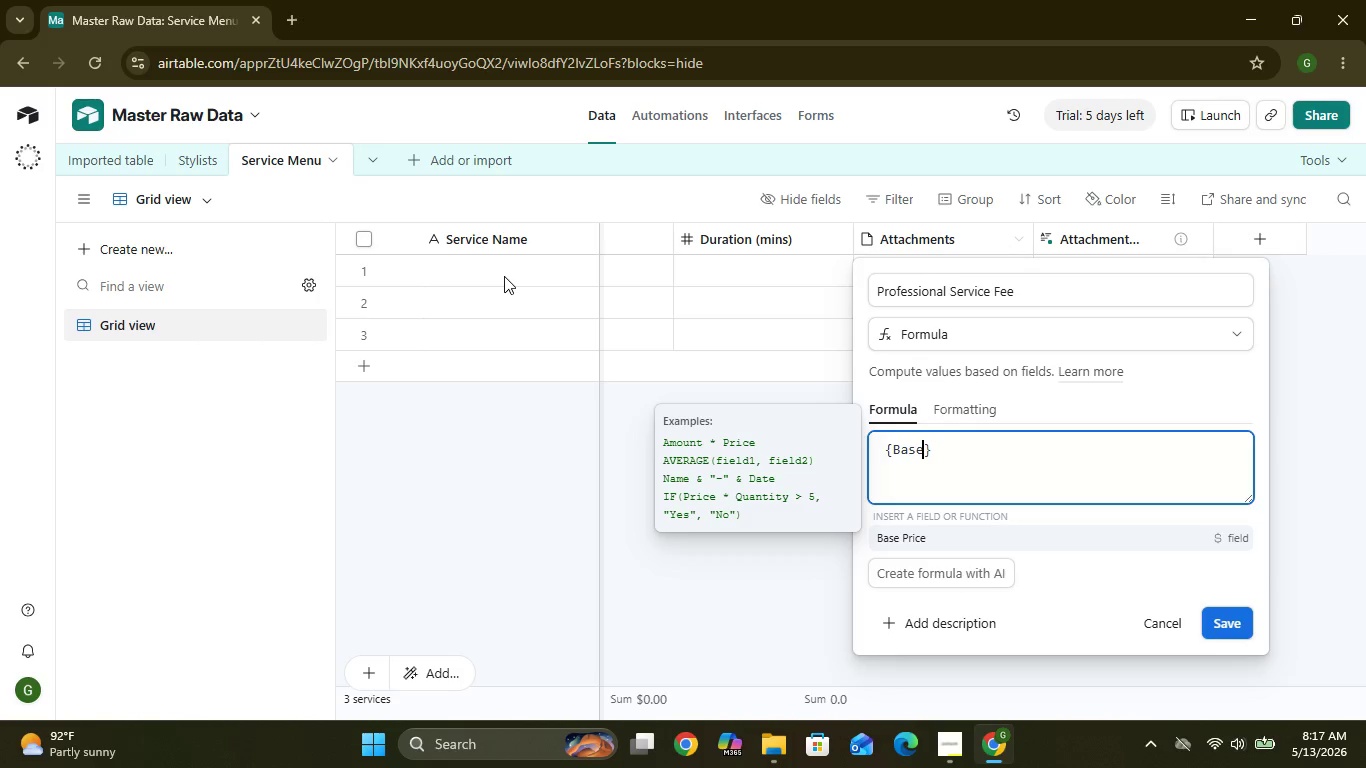 
left_click([183, 165])
 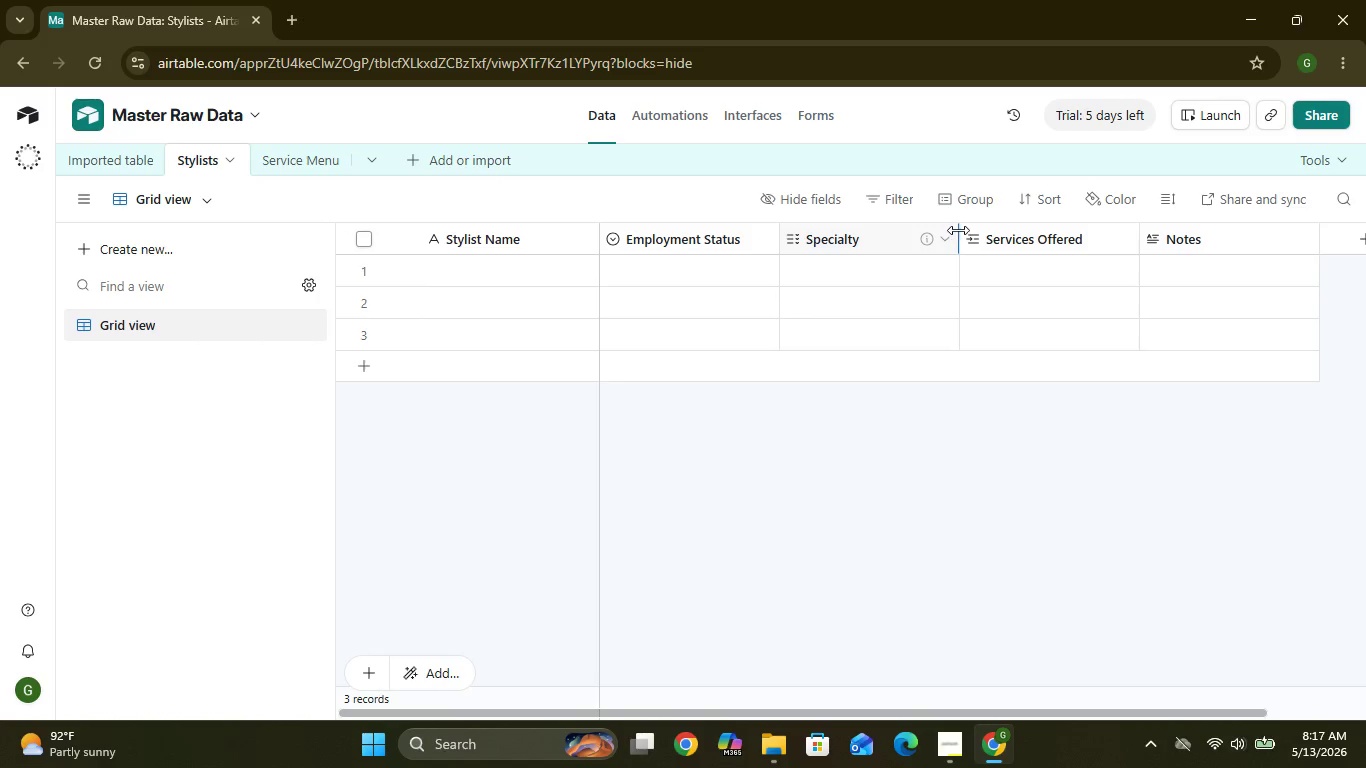 
left_click([948, 240])
 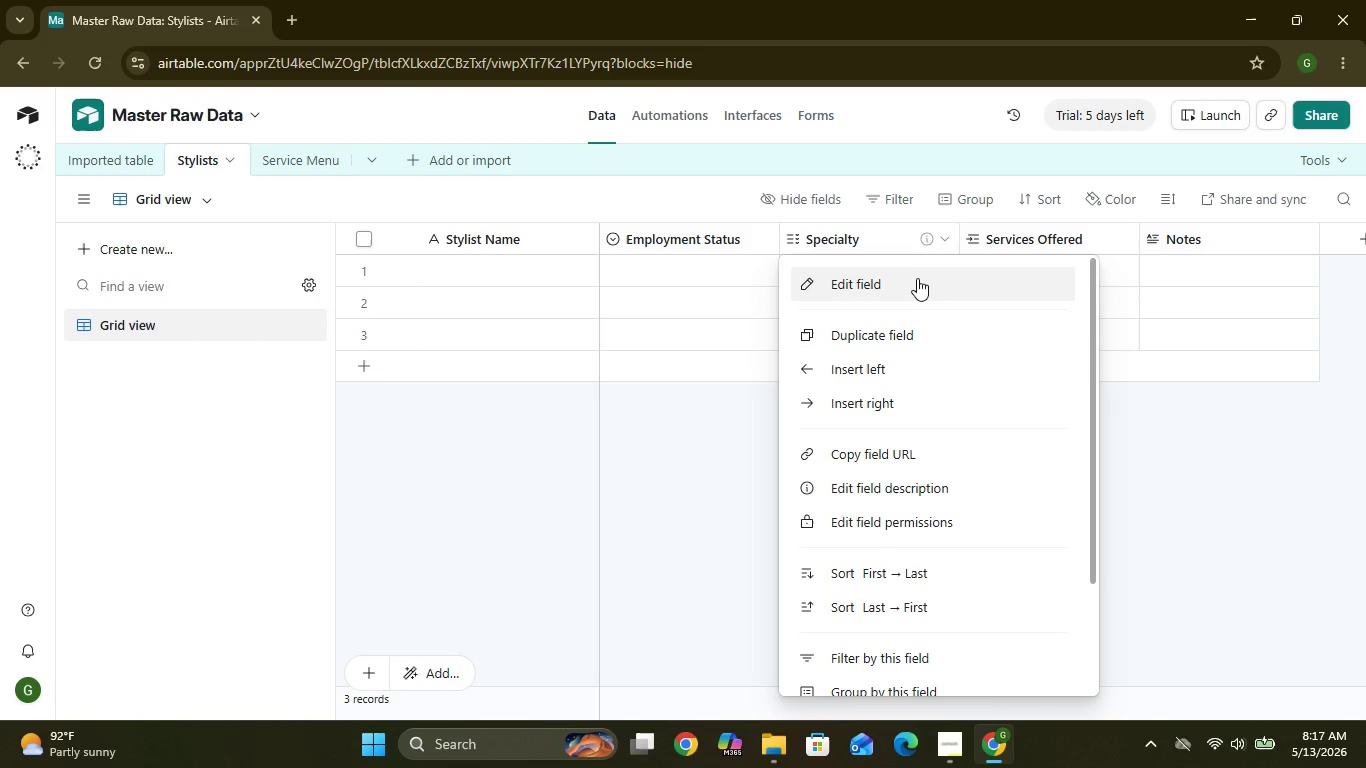 
left_click([915, 285])
 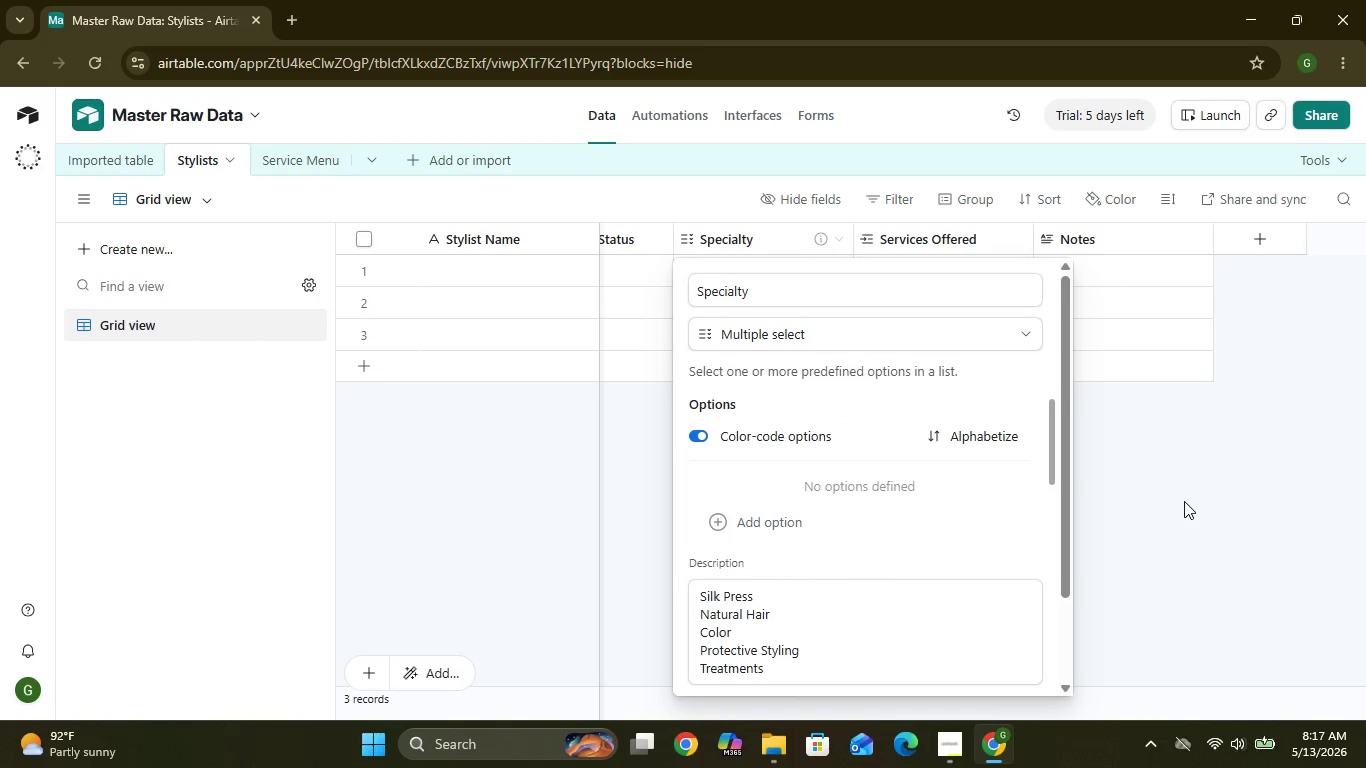 
wait(5.34)
 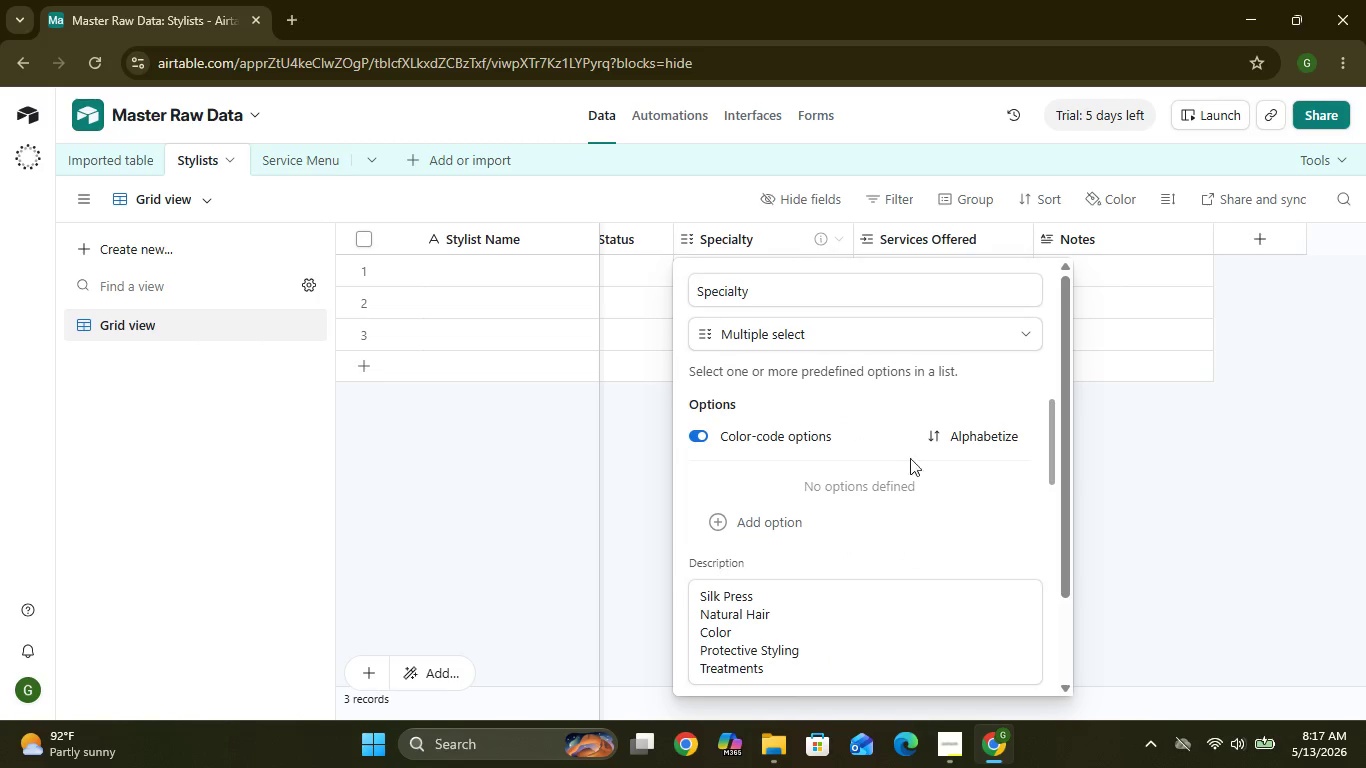 
left_click([1208, 517])
 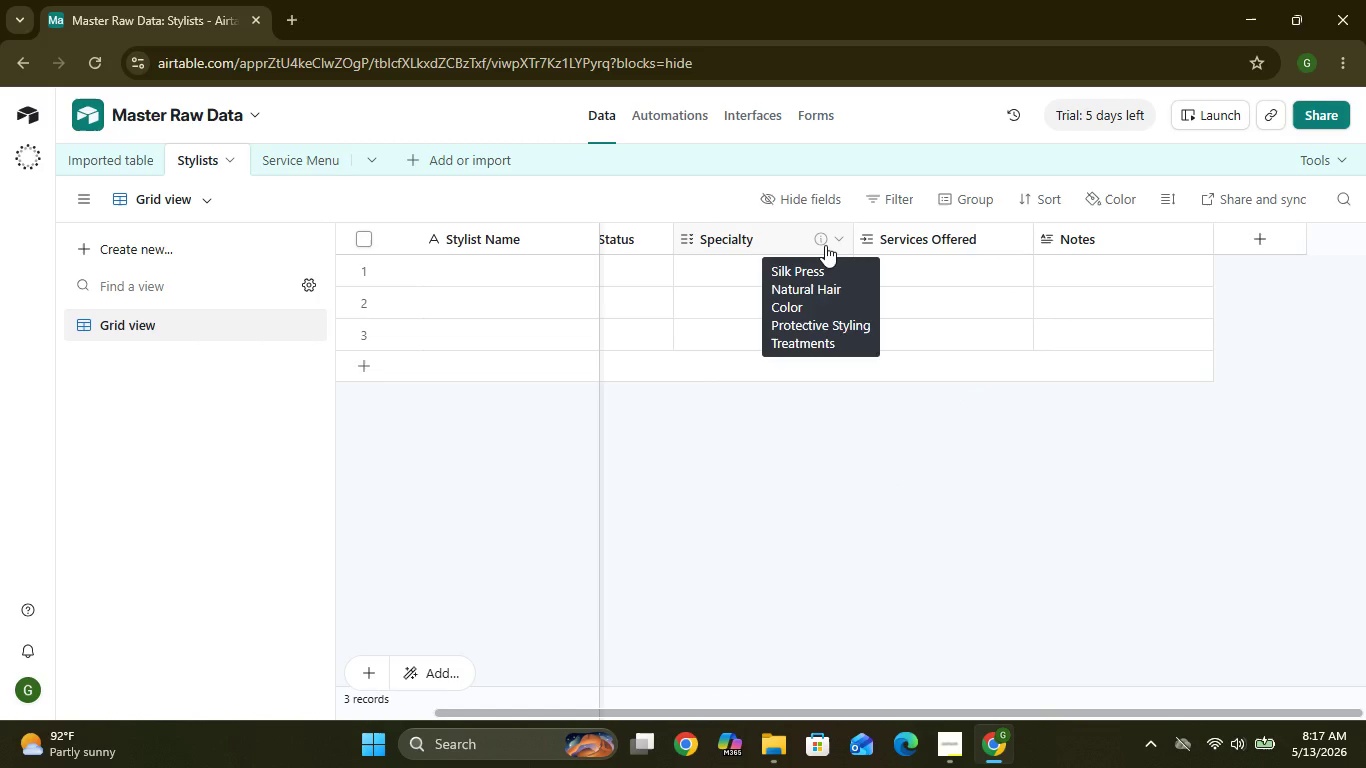 
wait(7.87)
 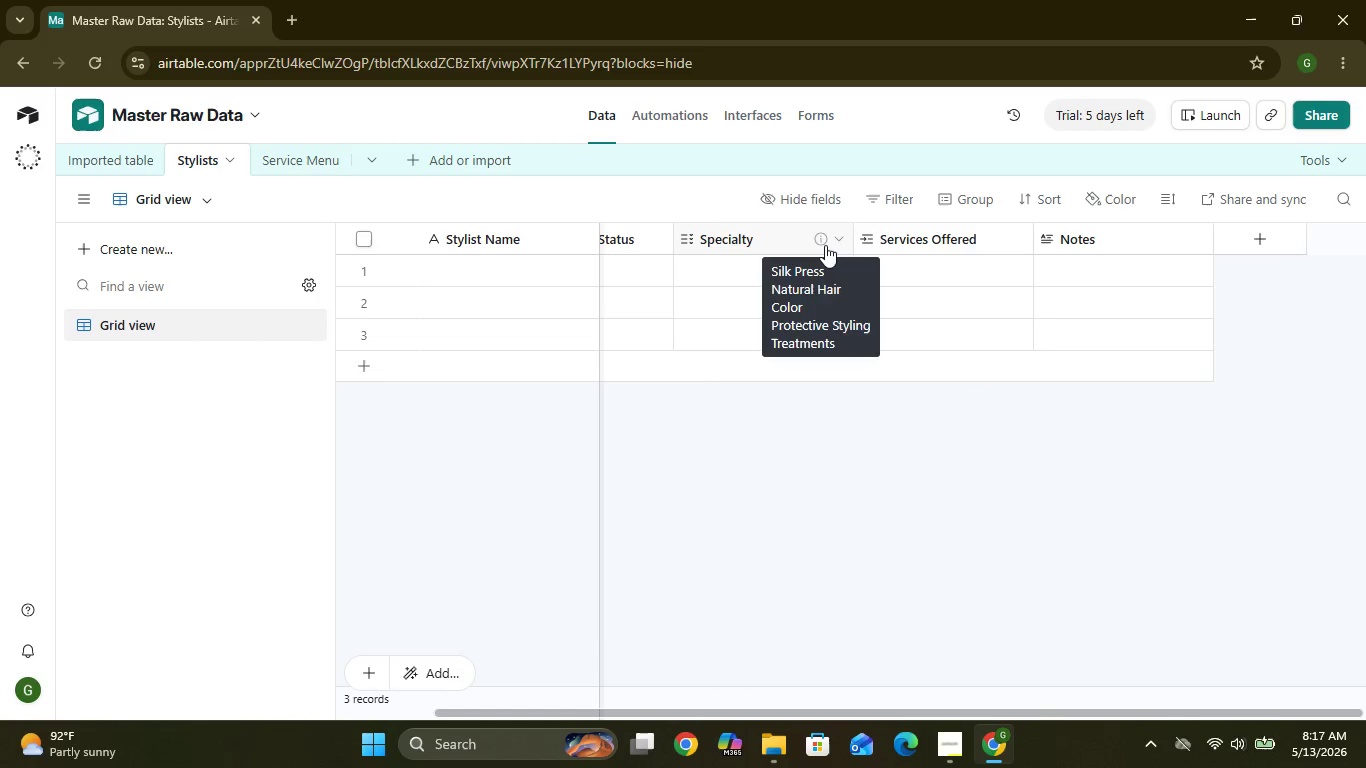 
mouse_move([1093, 243])
 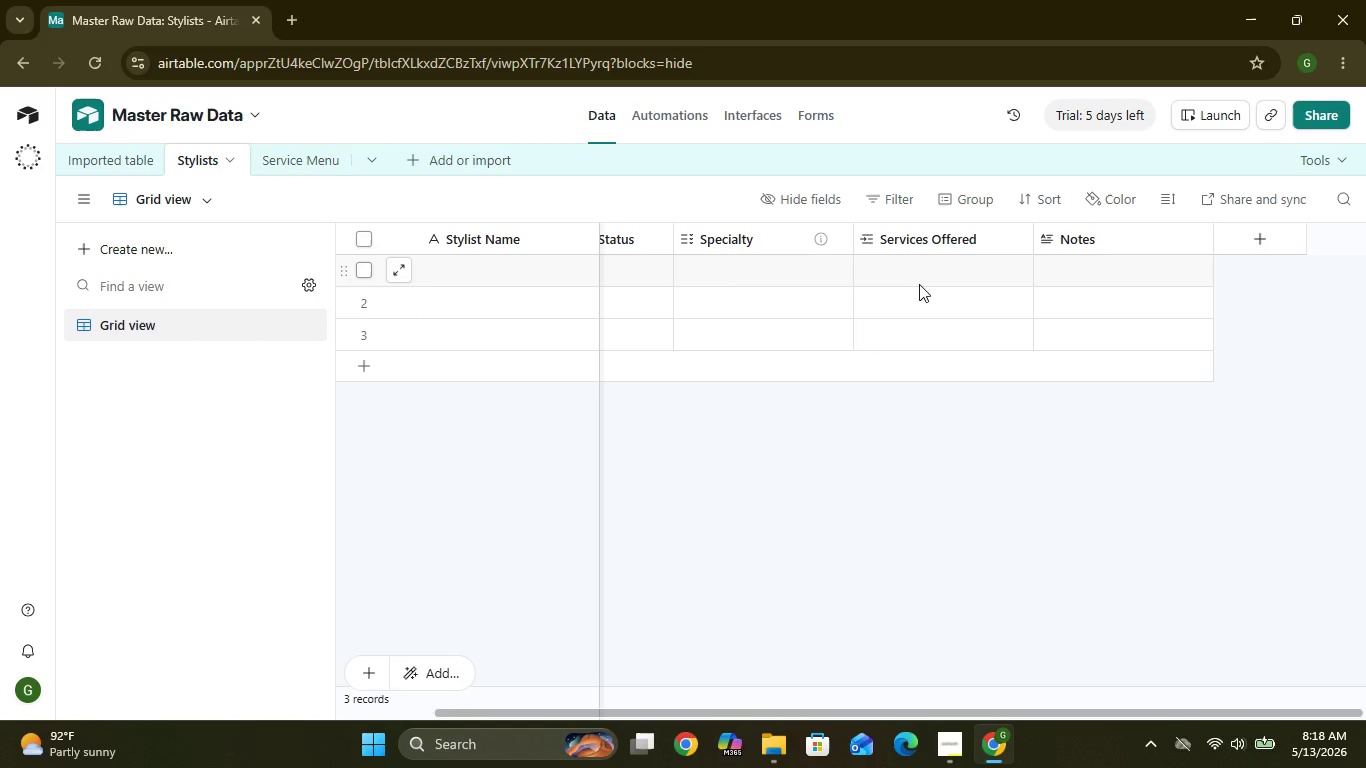 
left_click([305, 159])
 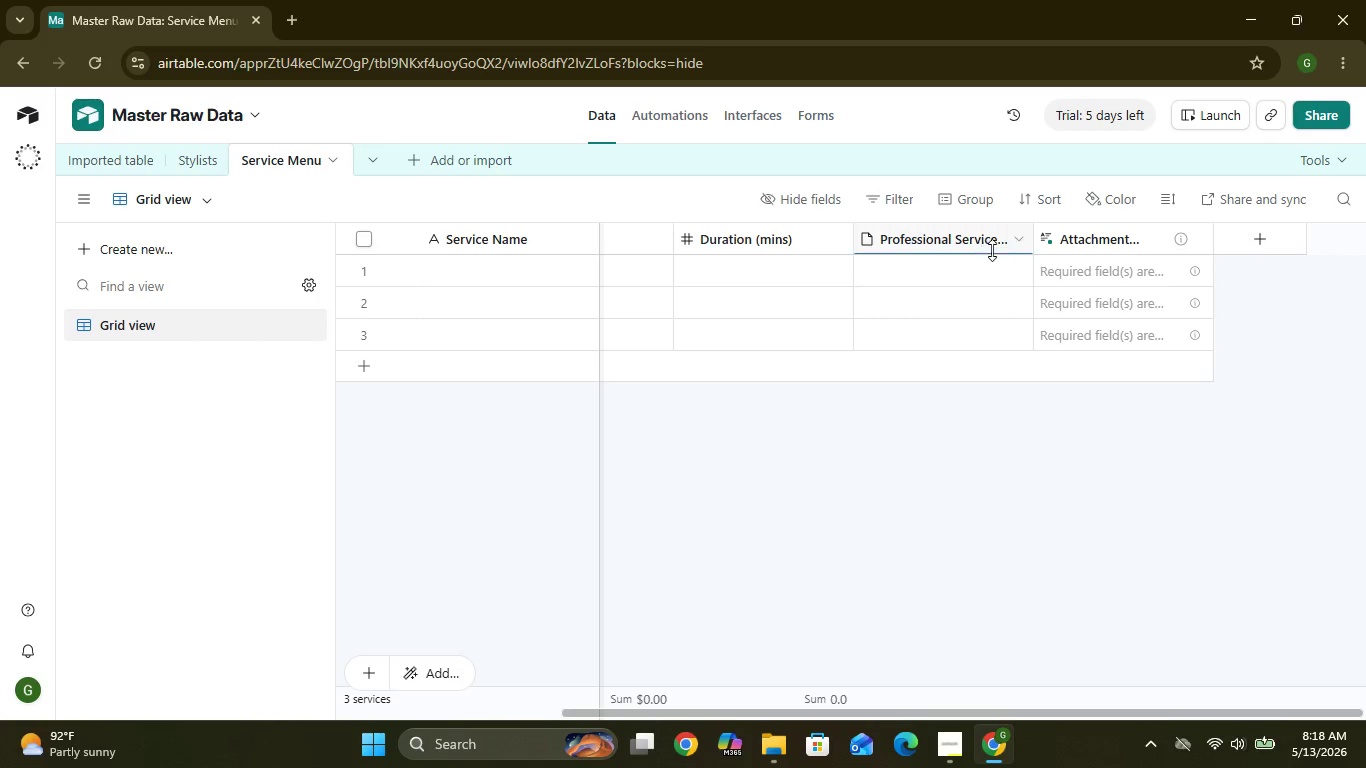 
left_click([1018, 241])
 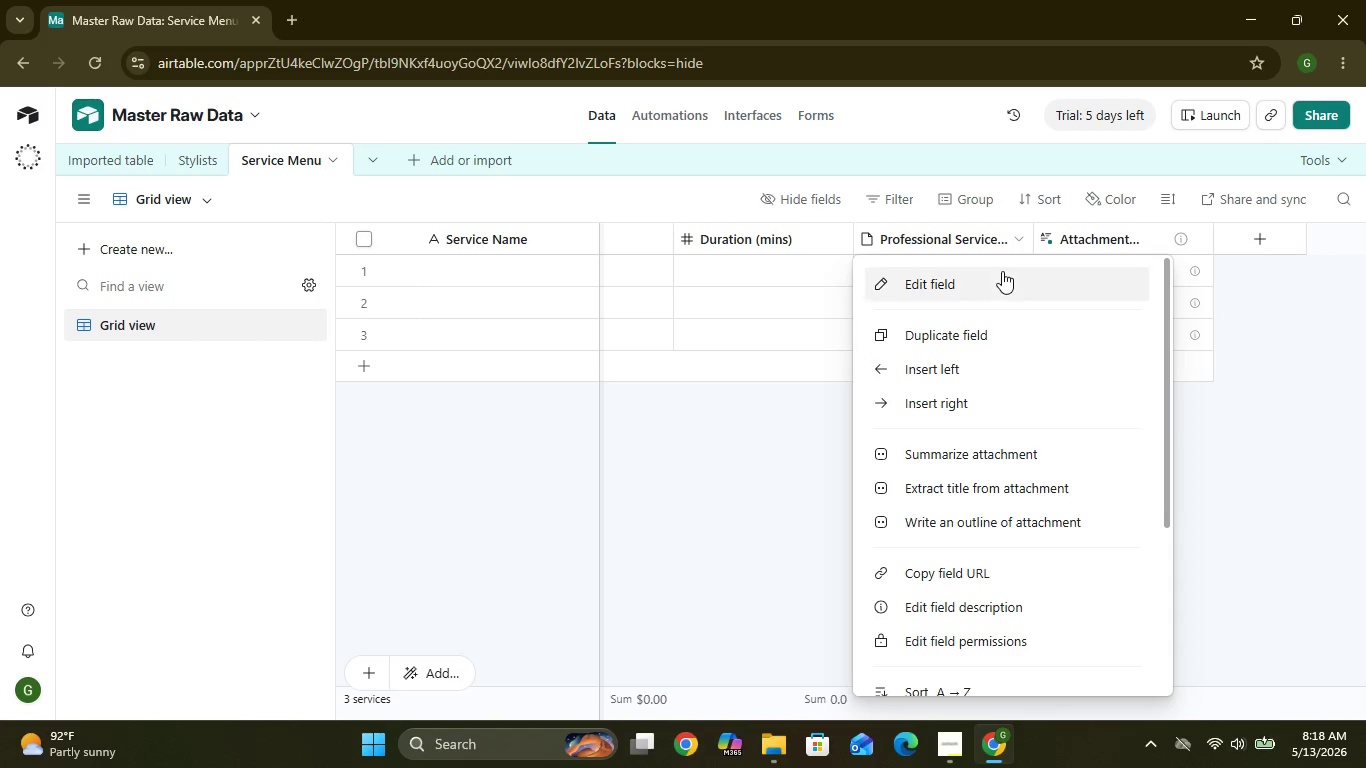 
left_click([1002, 275])
 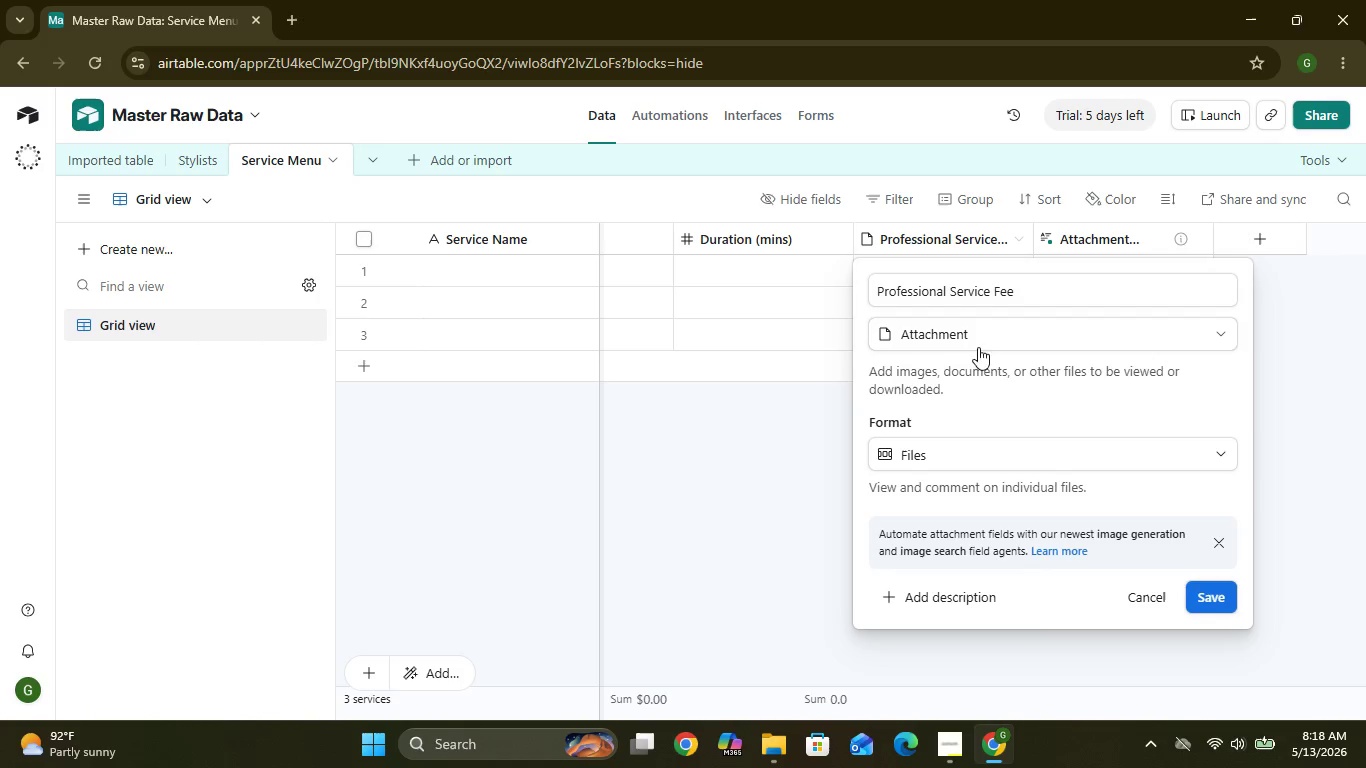 
left_click([971, 327])
 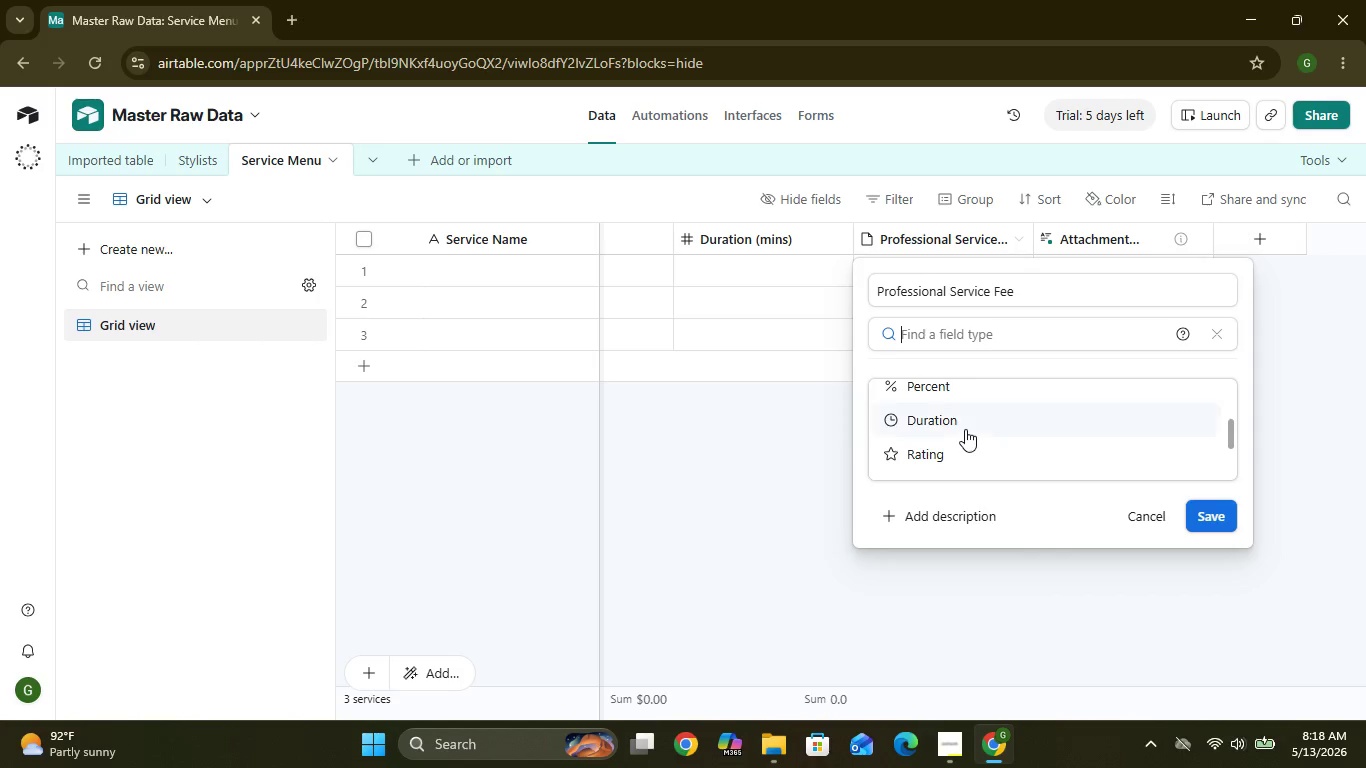 
wait(7.78)
 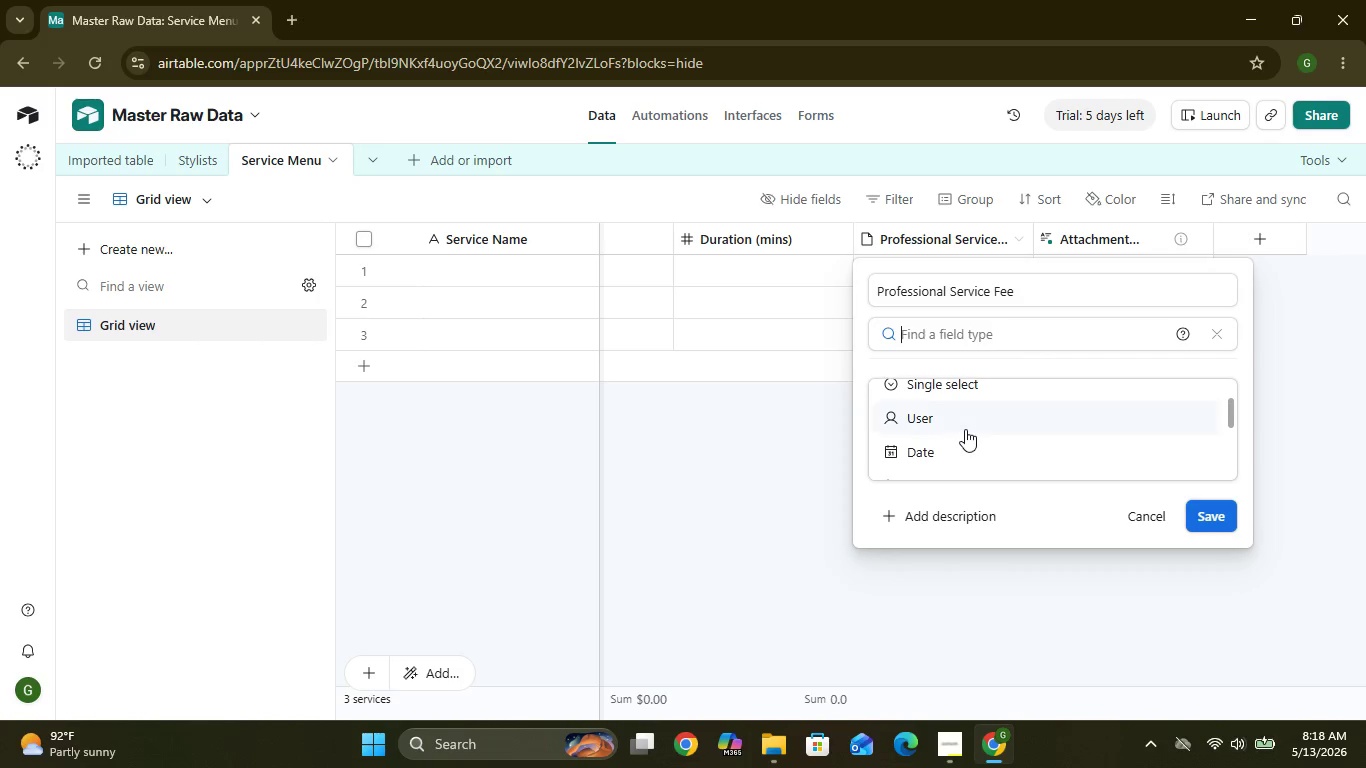 
left_click([962, 415])
 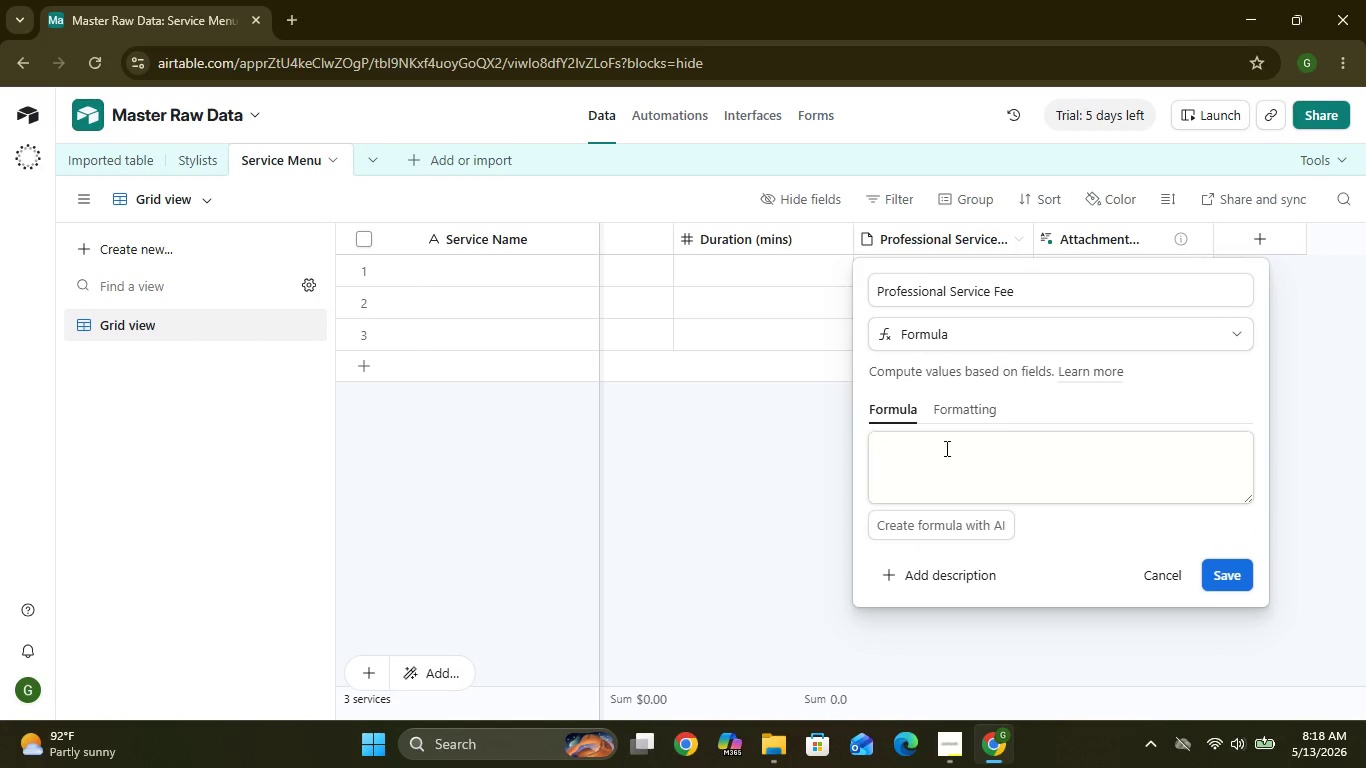 
left_click([916, 452])
 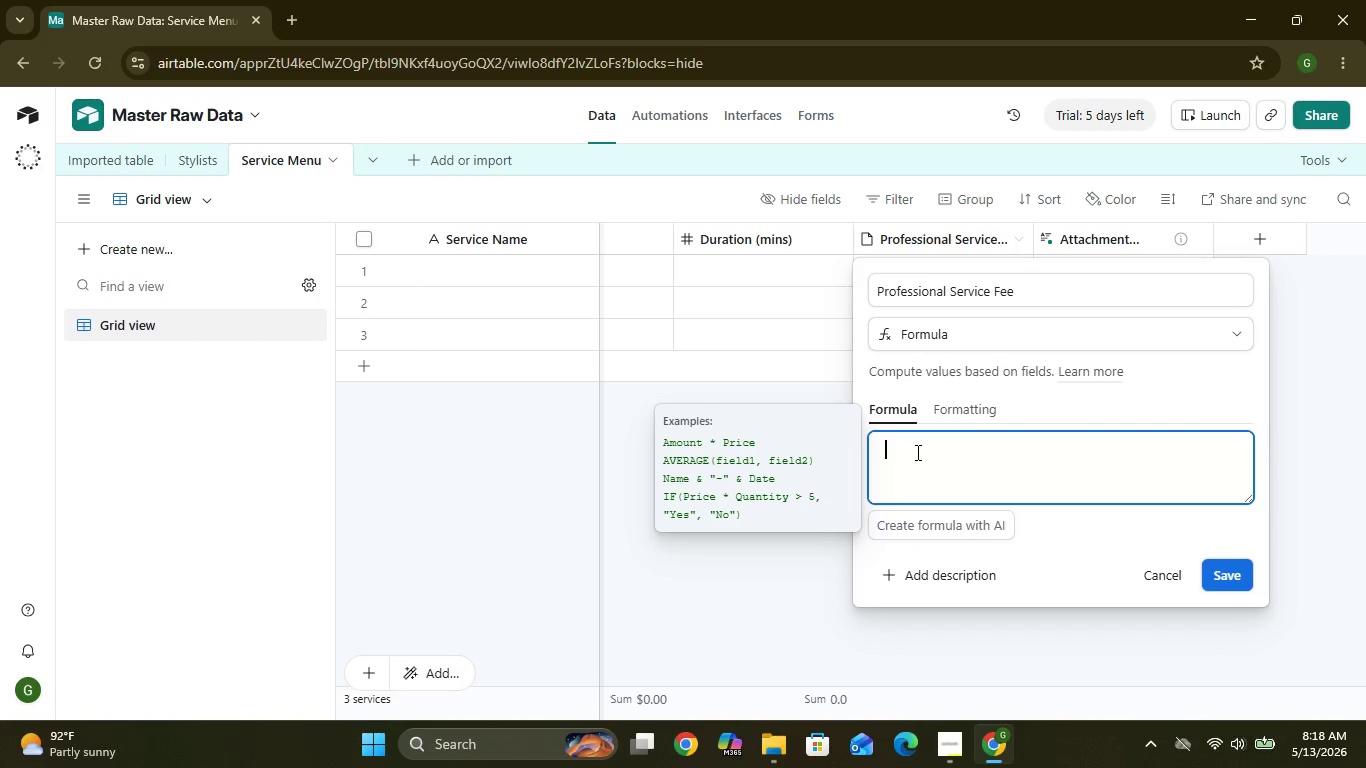 
key(Shift+BracketLeft)
 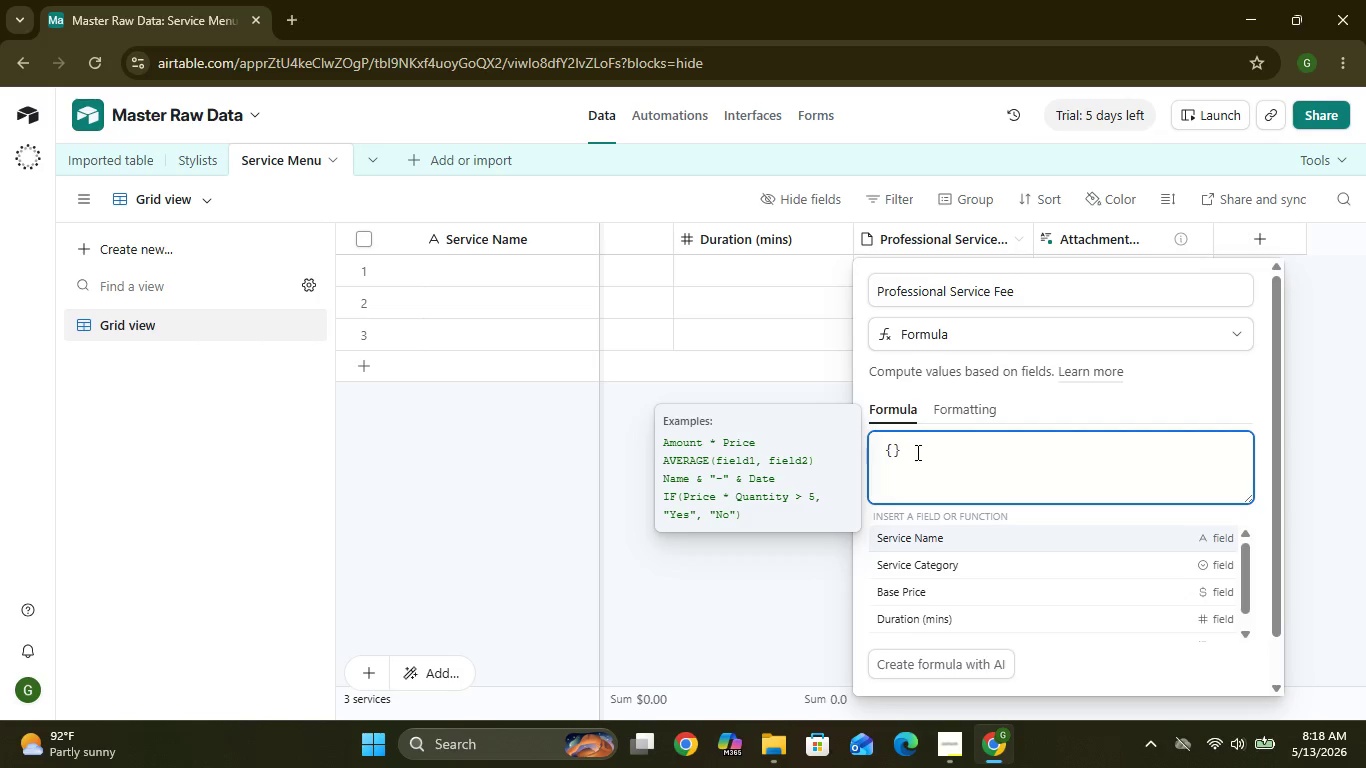 
type(Base Price)
 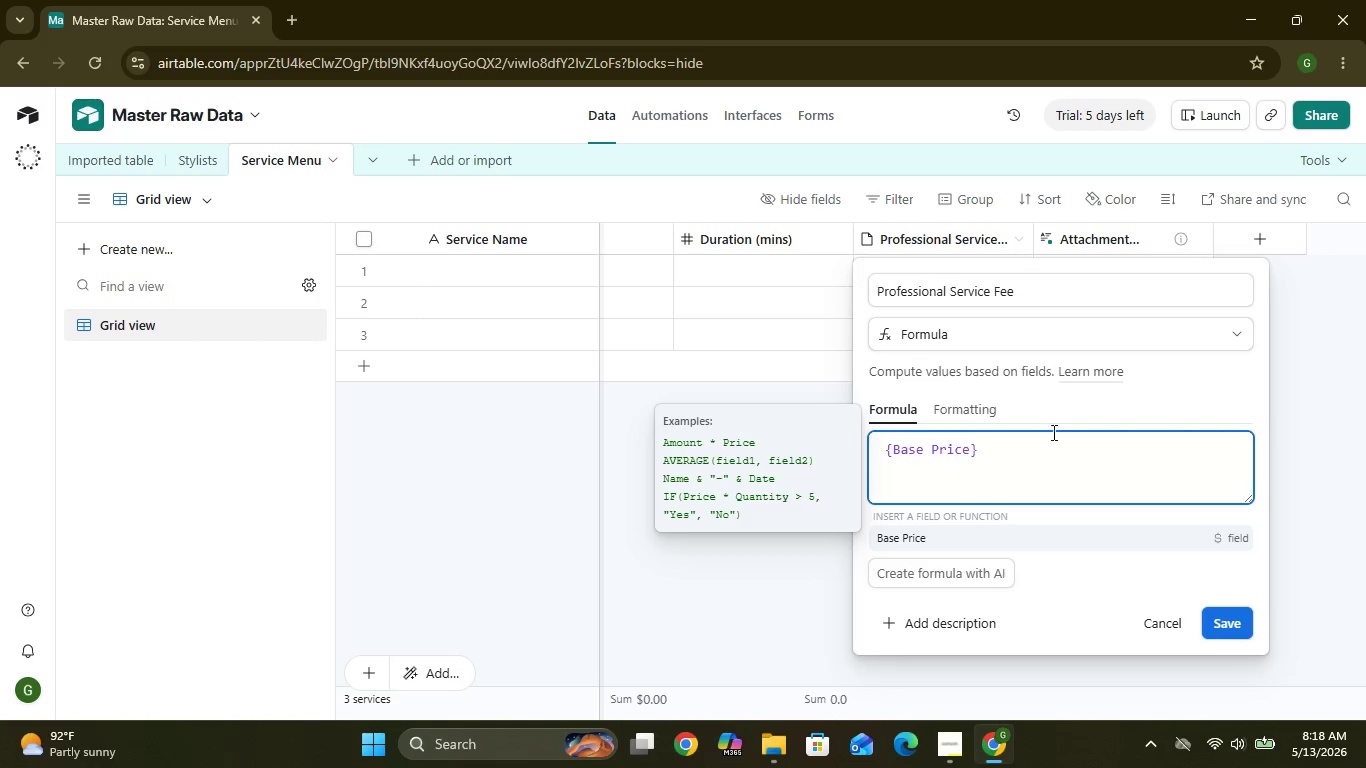 
wait(6.3)
 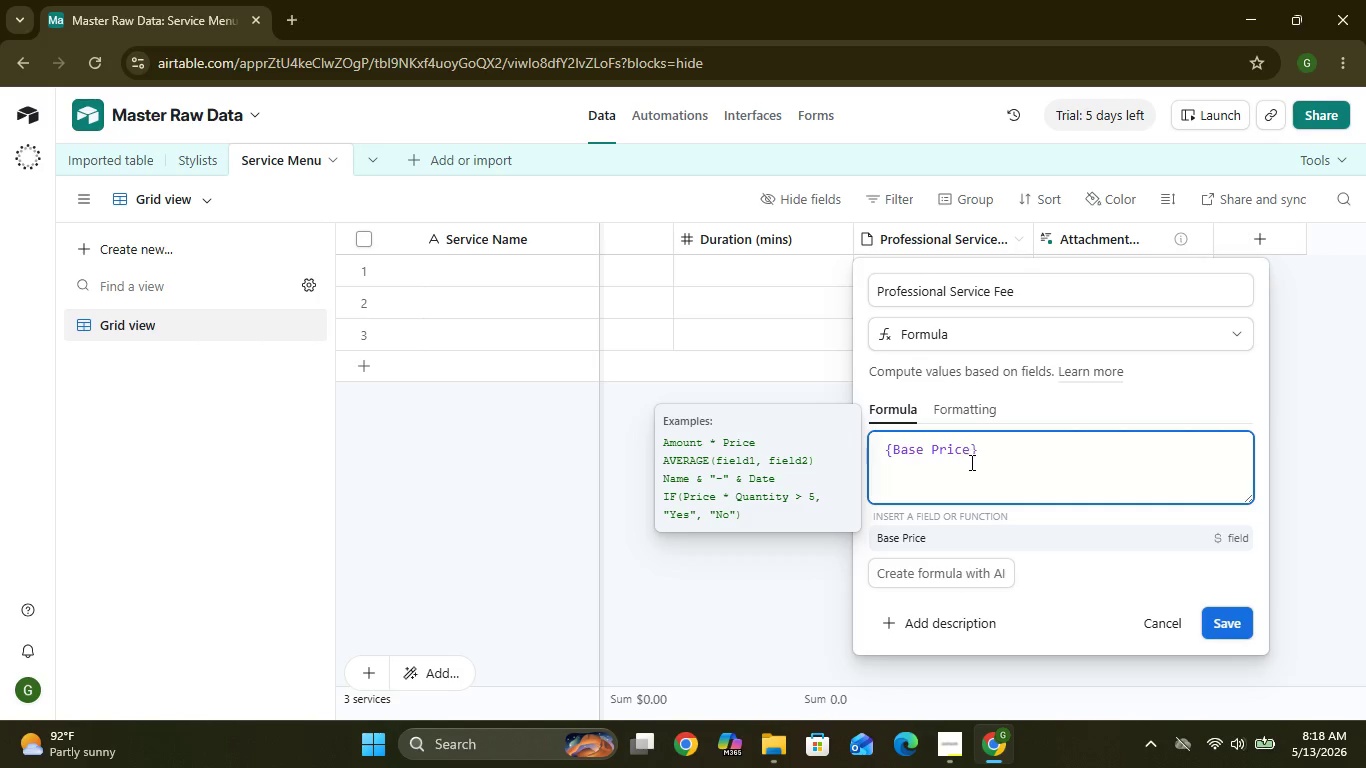 
left_click([991, 444])
 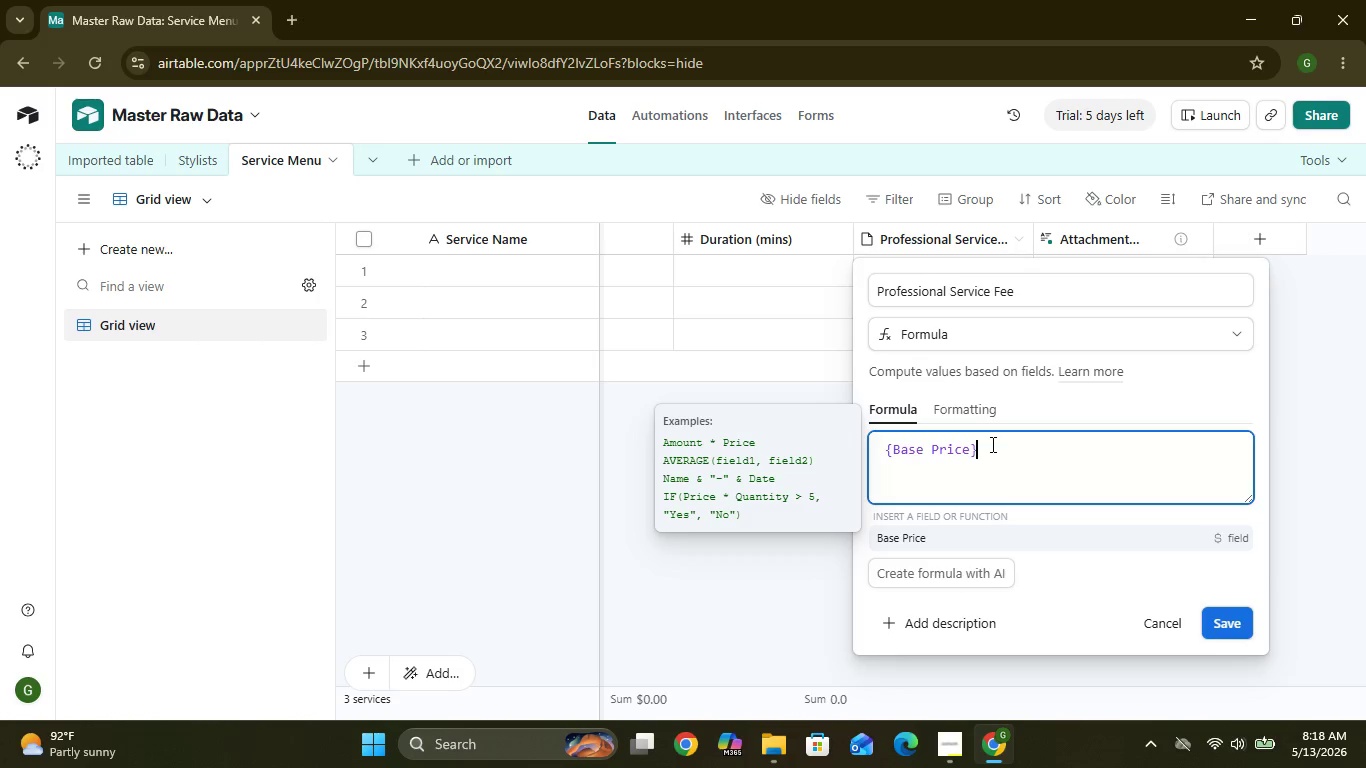 
key(Space)
 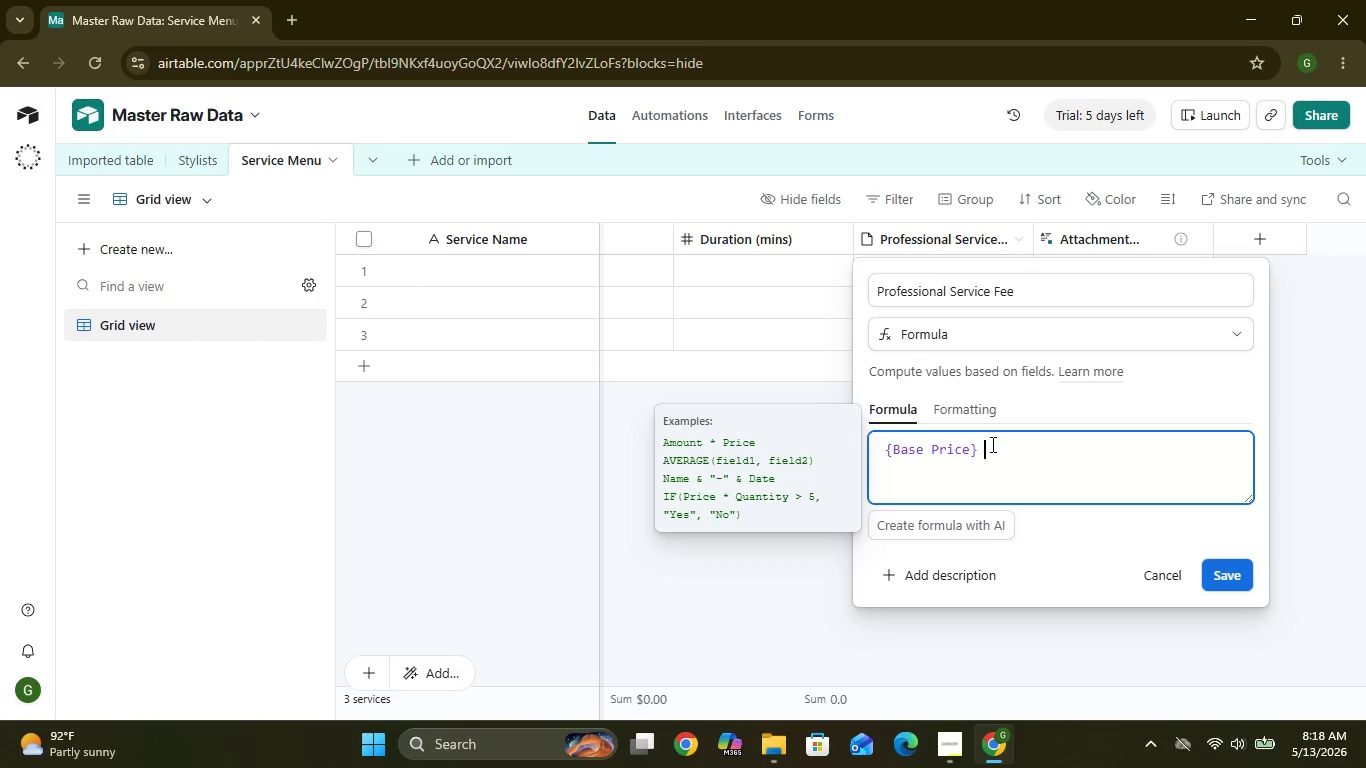 
key(Shift+8)
 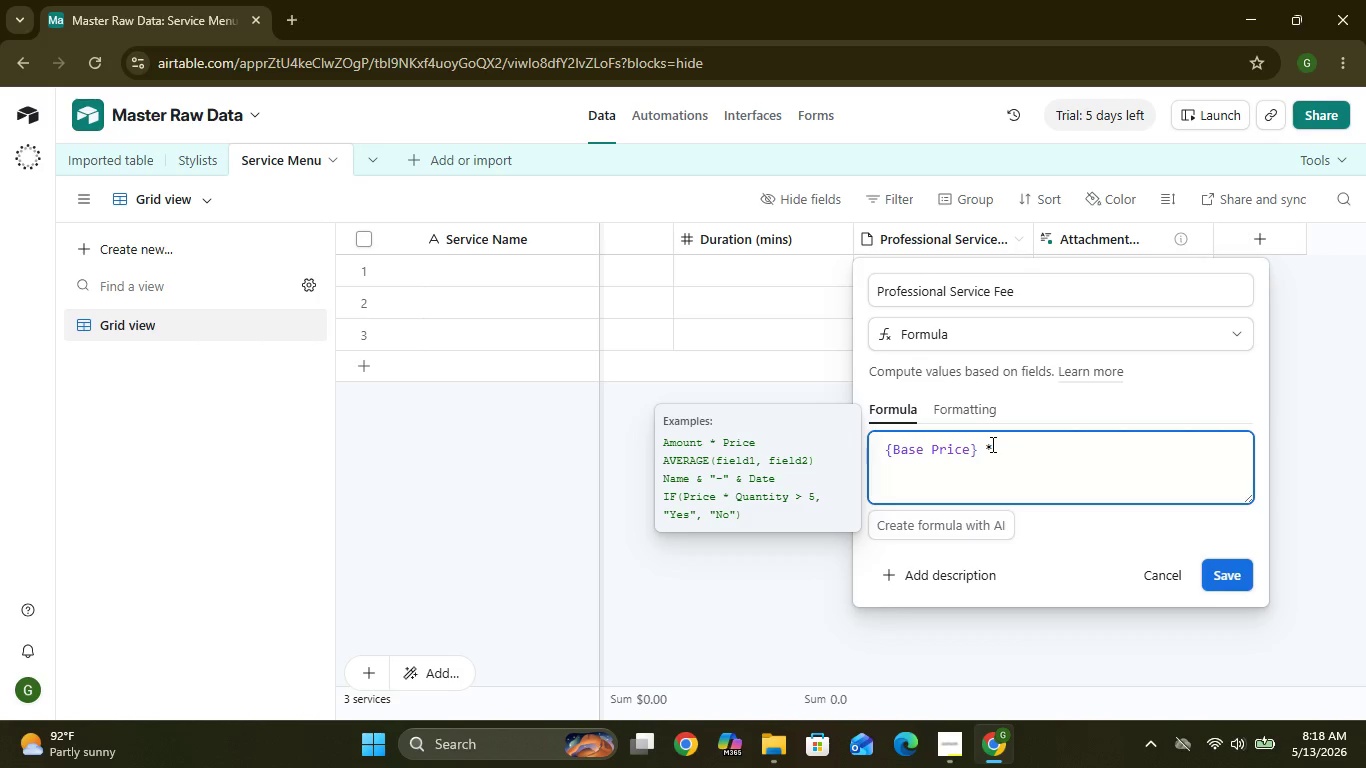 
wait(7.81)
 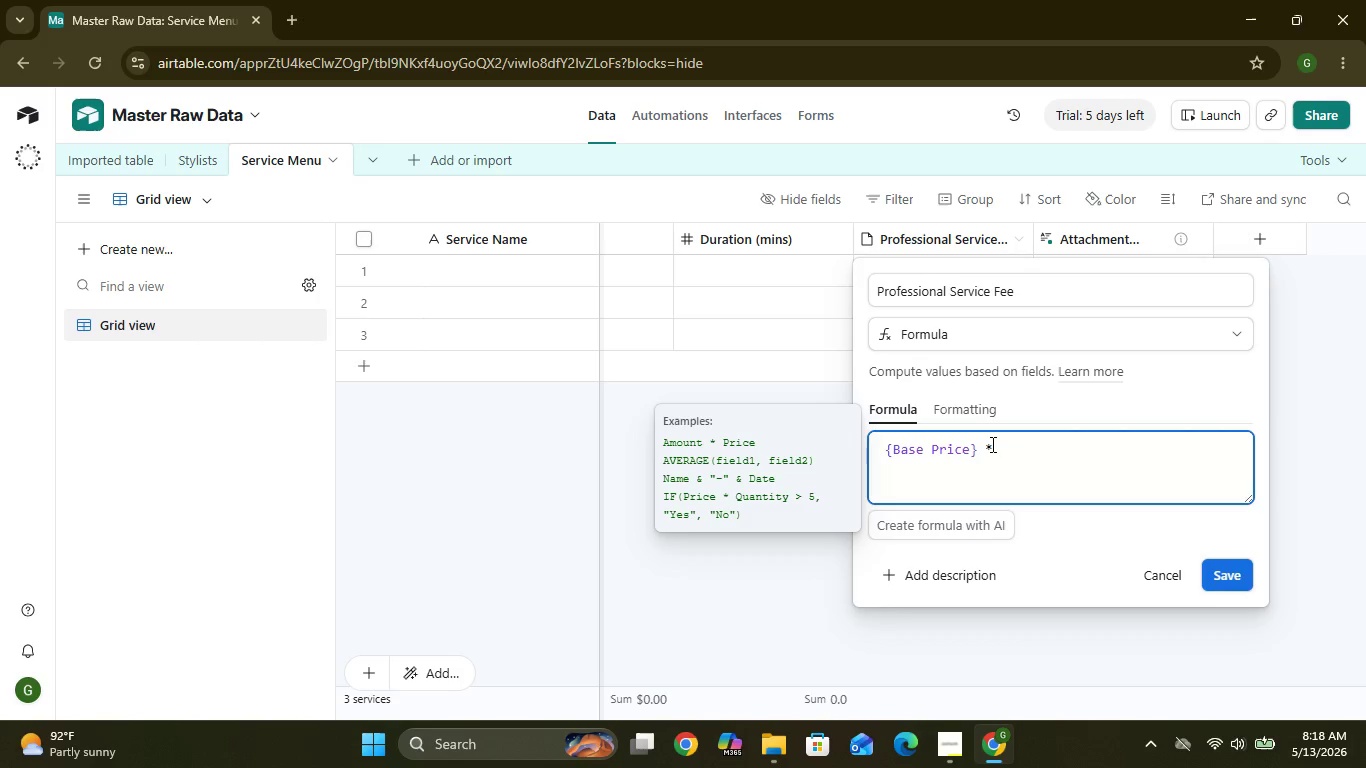 
type(0.15)
 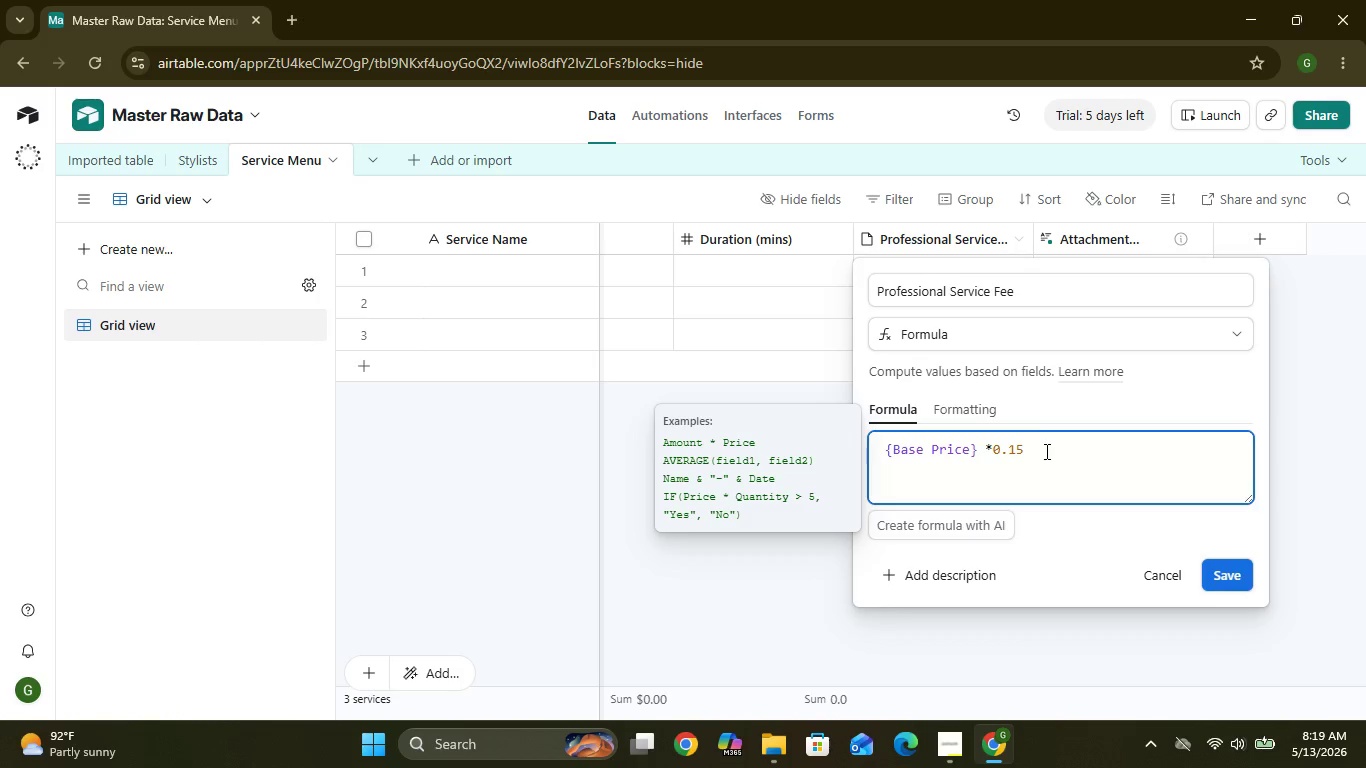 
wait(8.59)
 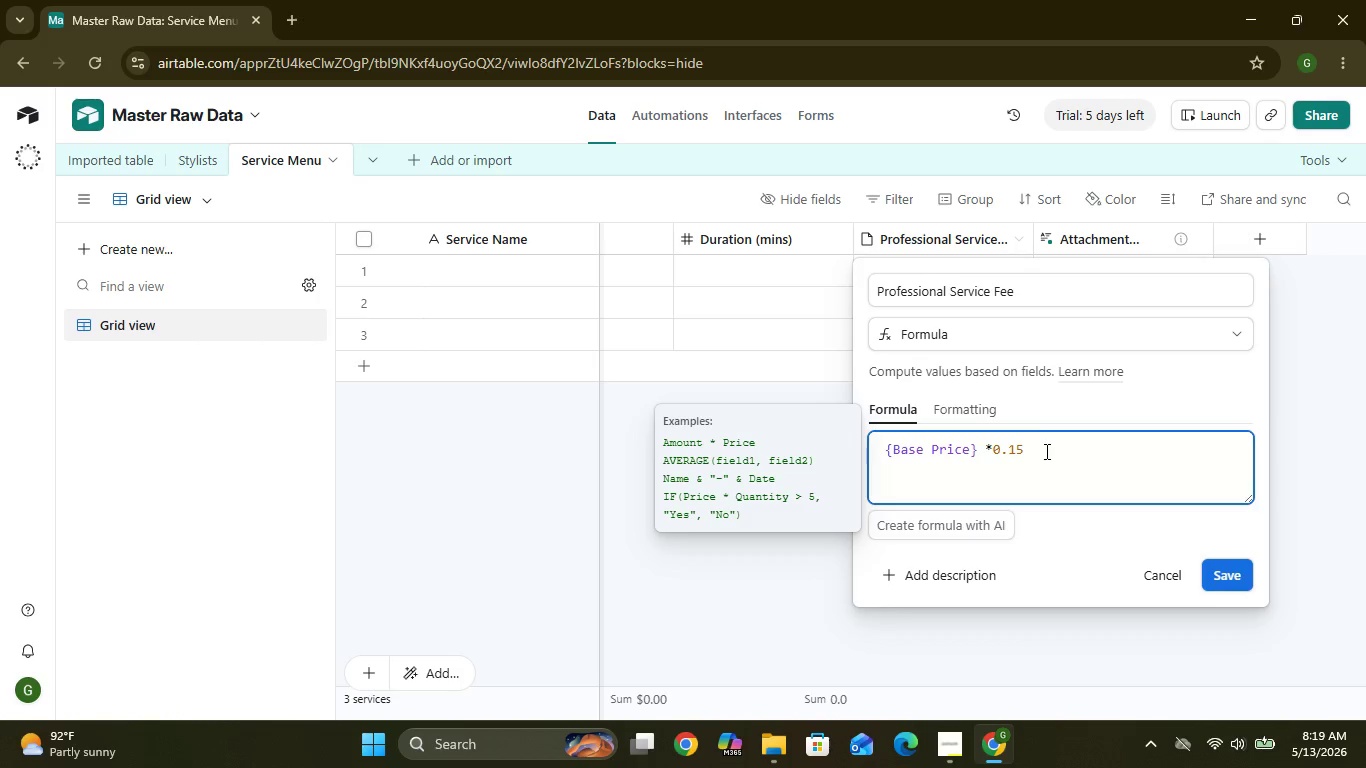 
left_click([966, 404])
 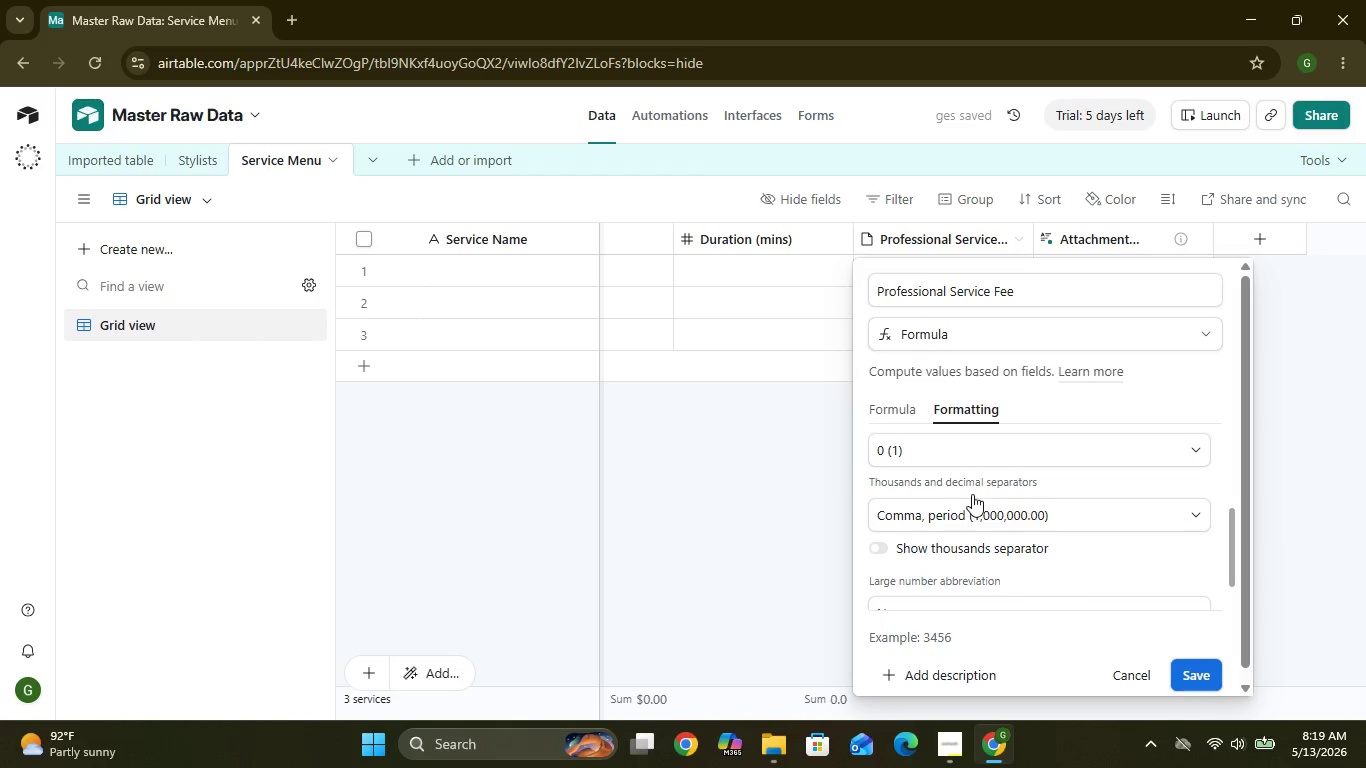 
wait(10.66)
 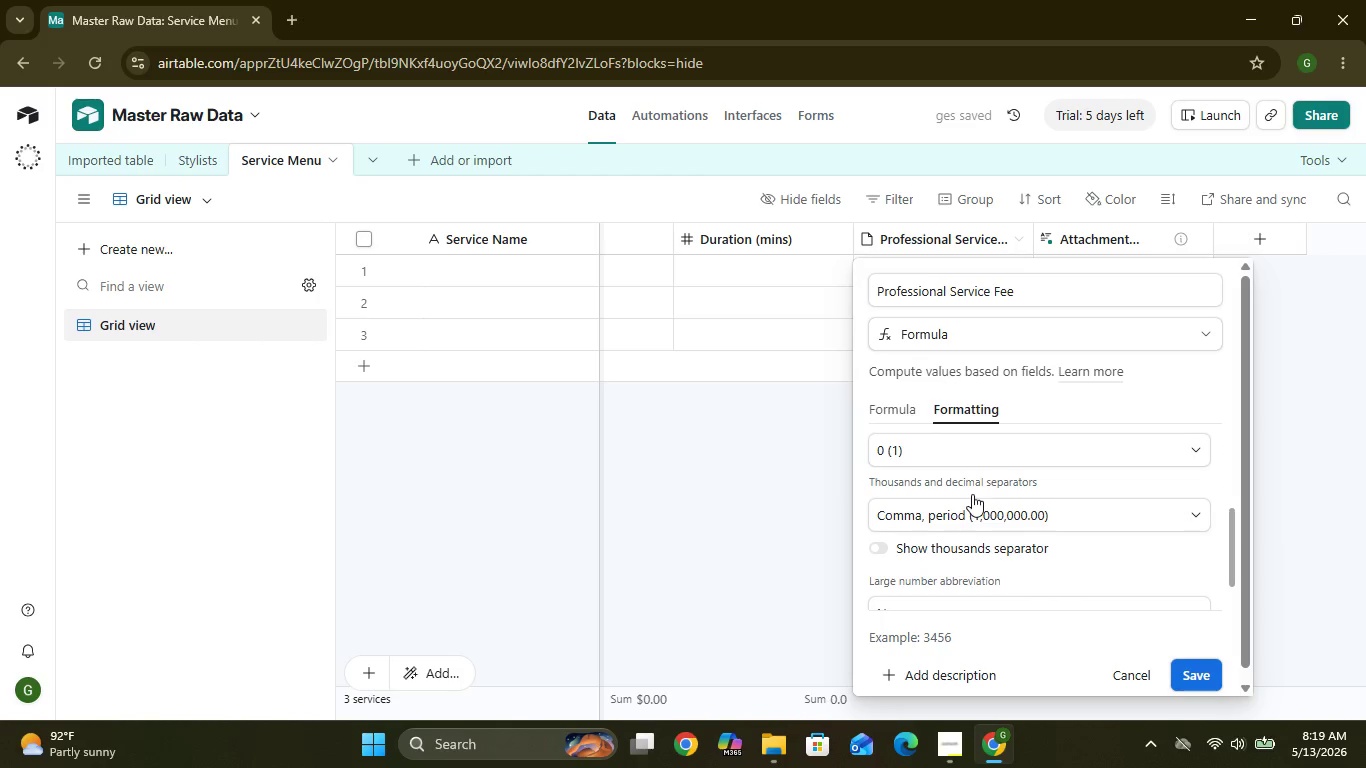 
left_click([959, 481])
 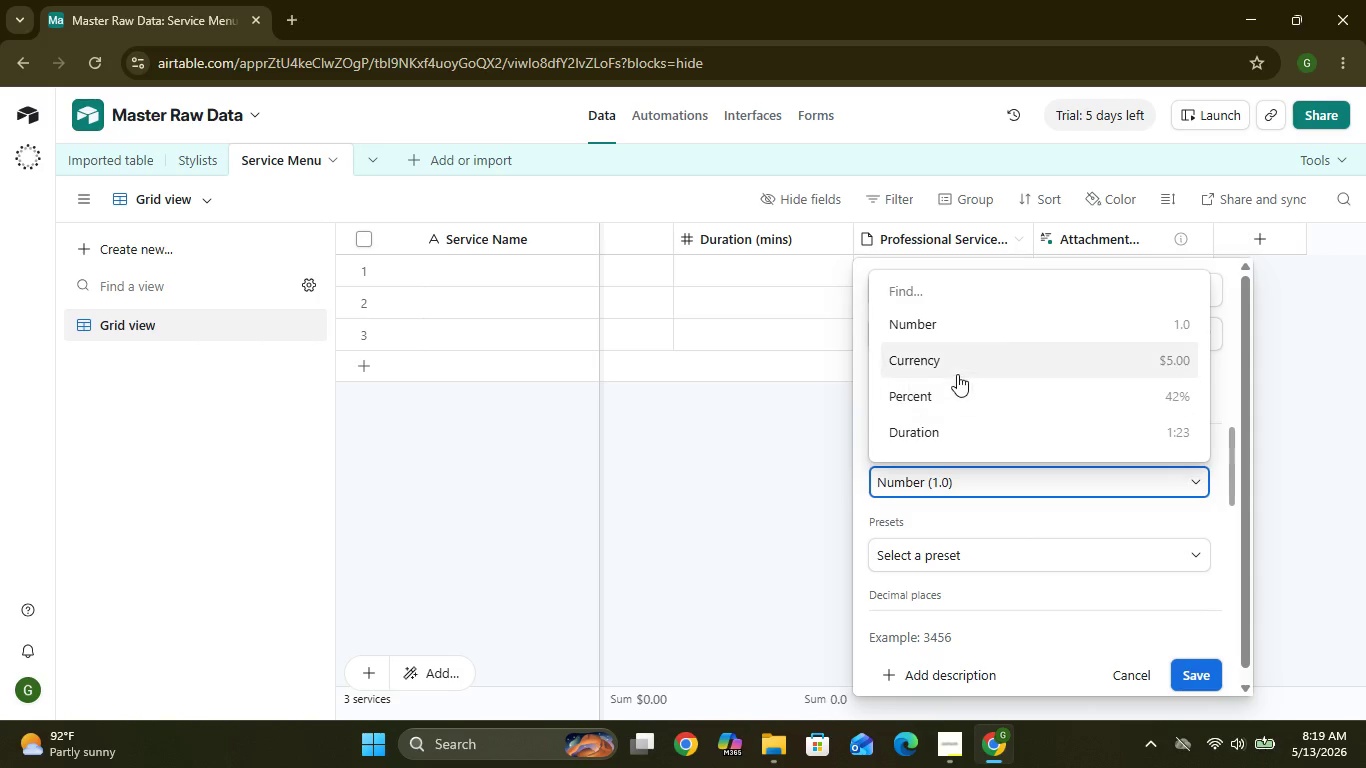 
left_click([953, 366])
 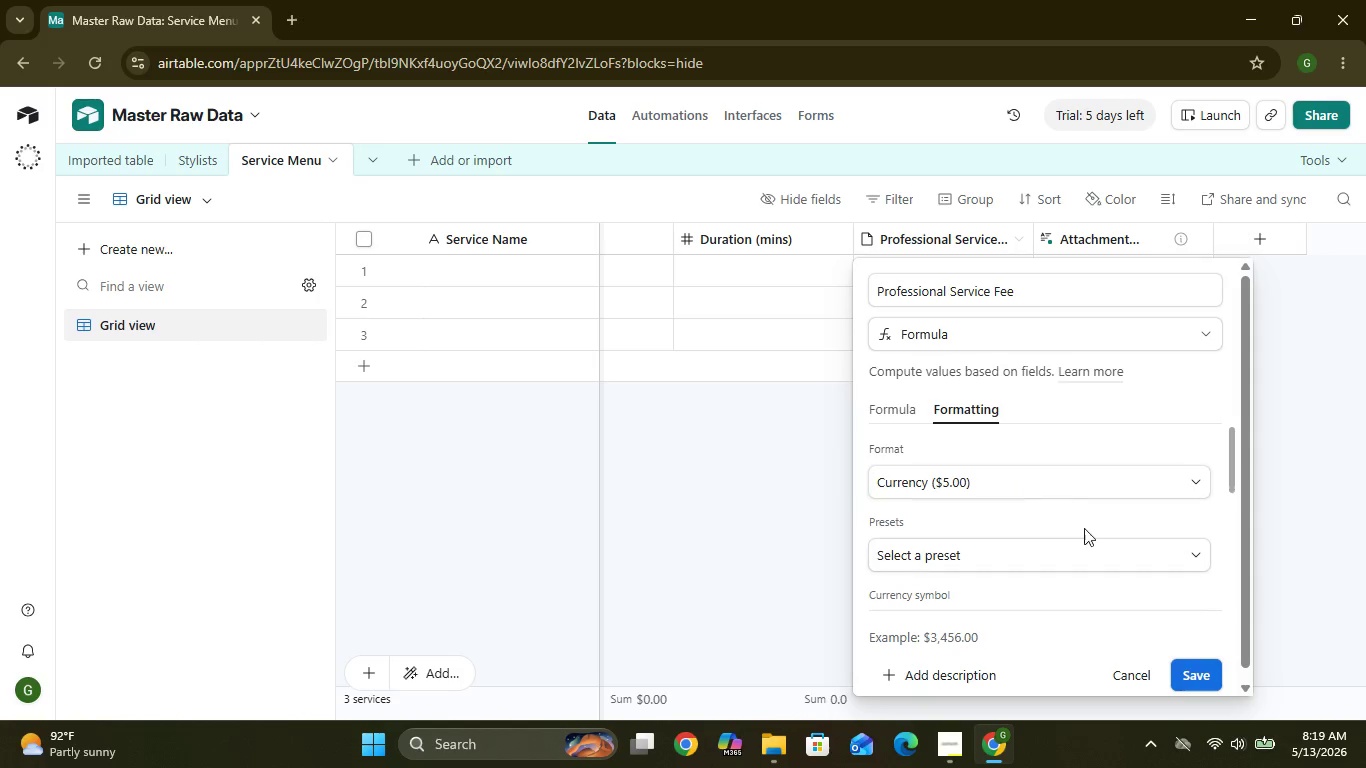 
wait(9.0)
 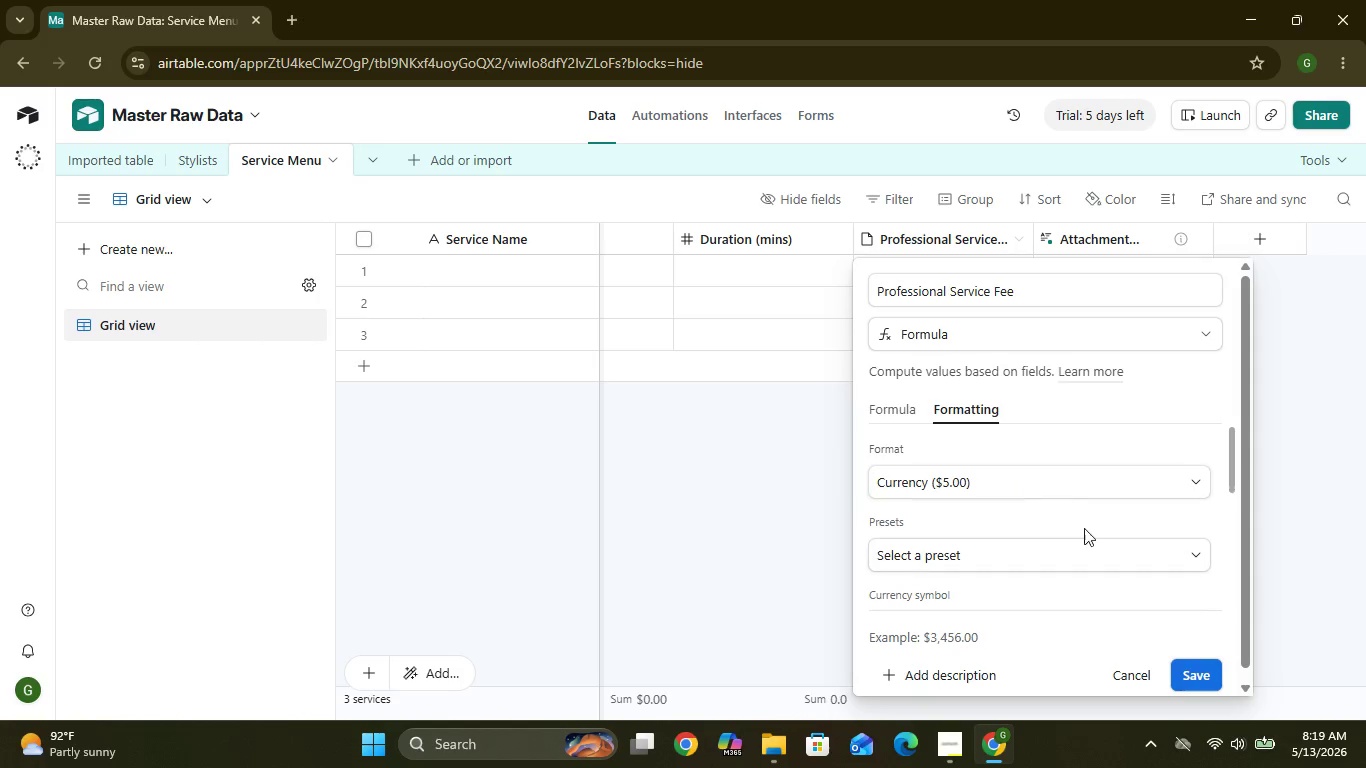 
left_click([1020, 556])
 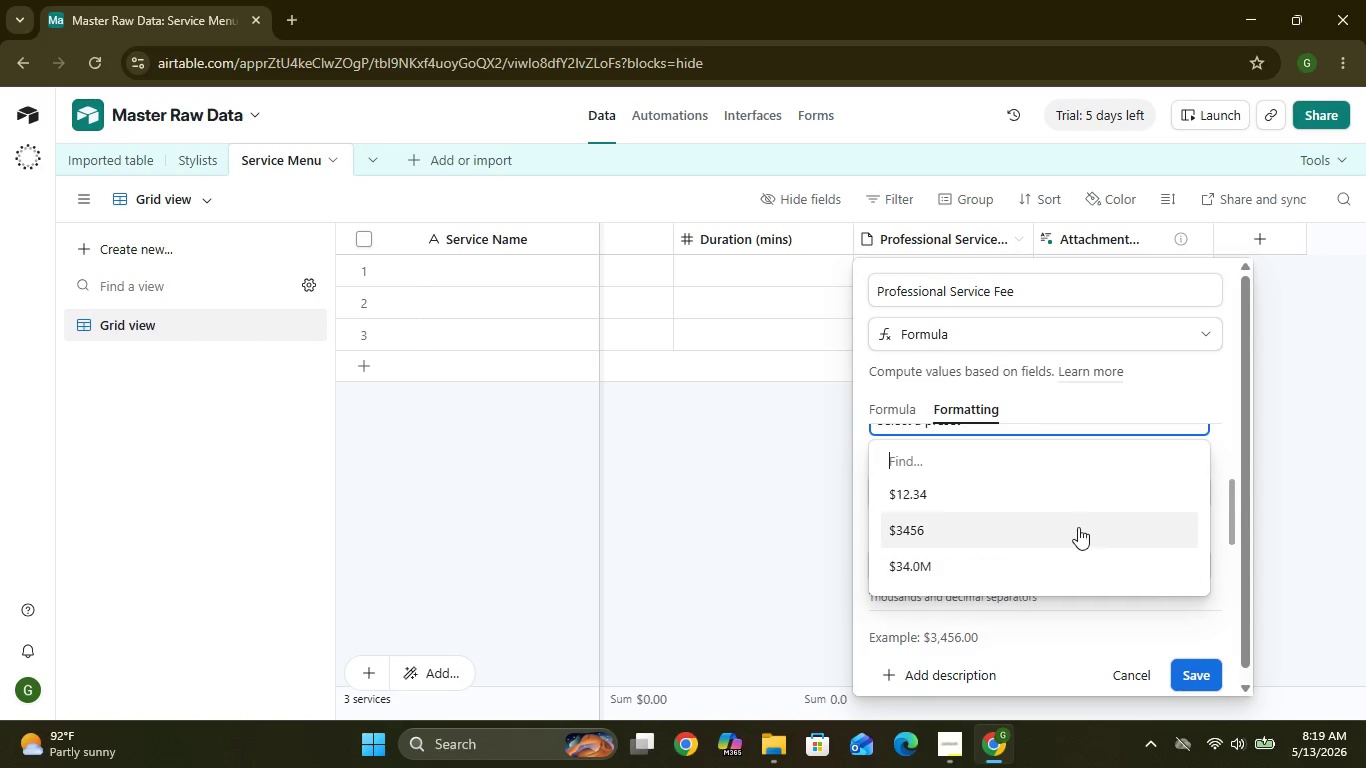 
left_click([1187, 680])
 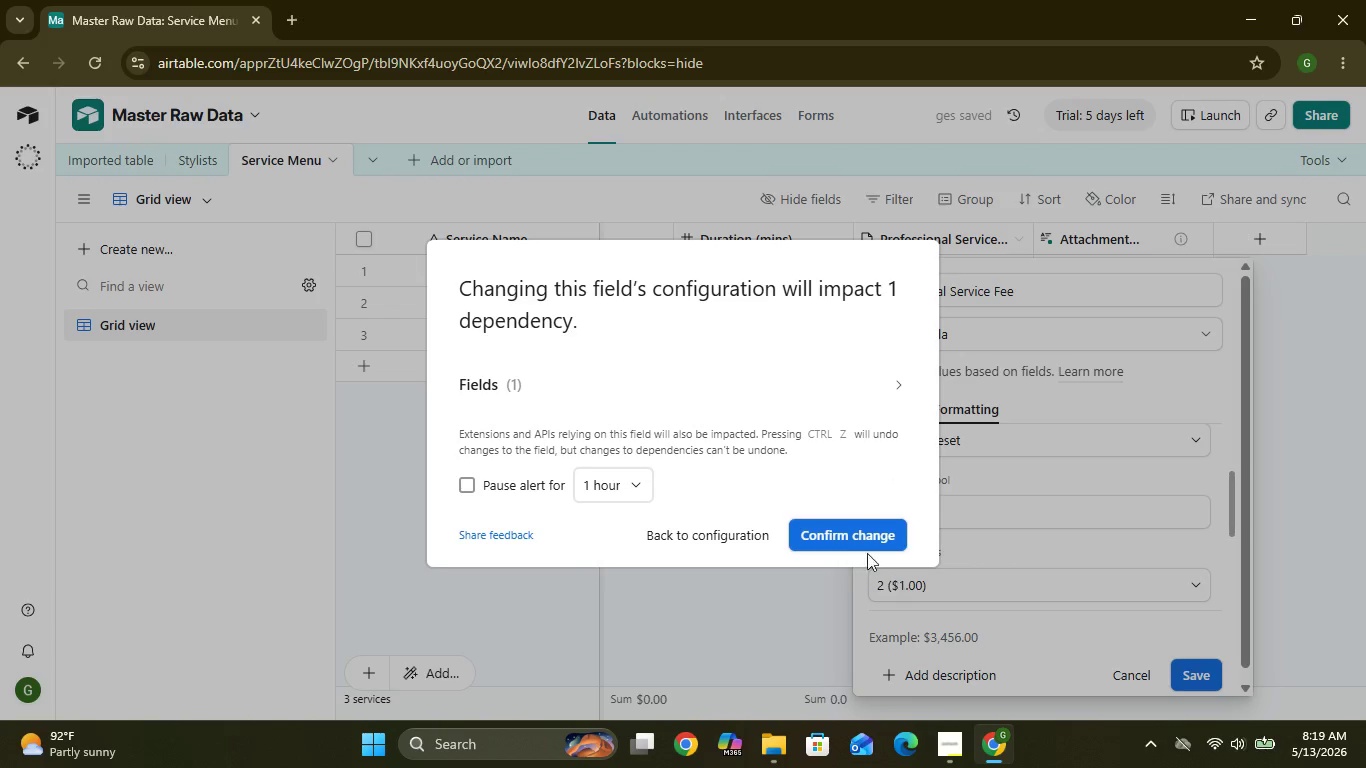 
left_click([848, 535])
 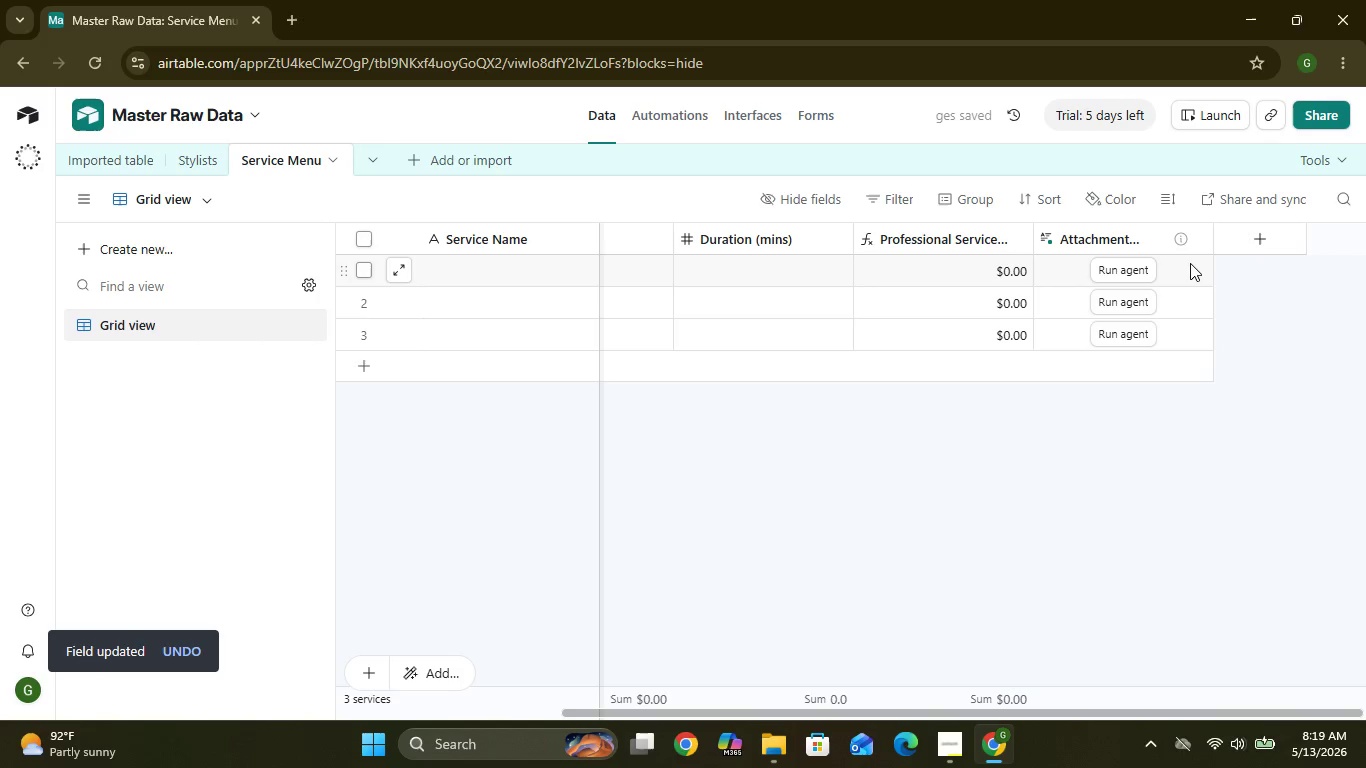 
wait(5.73)
 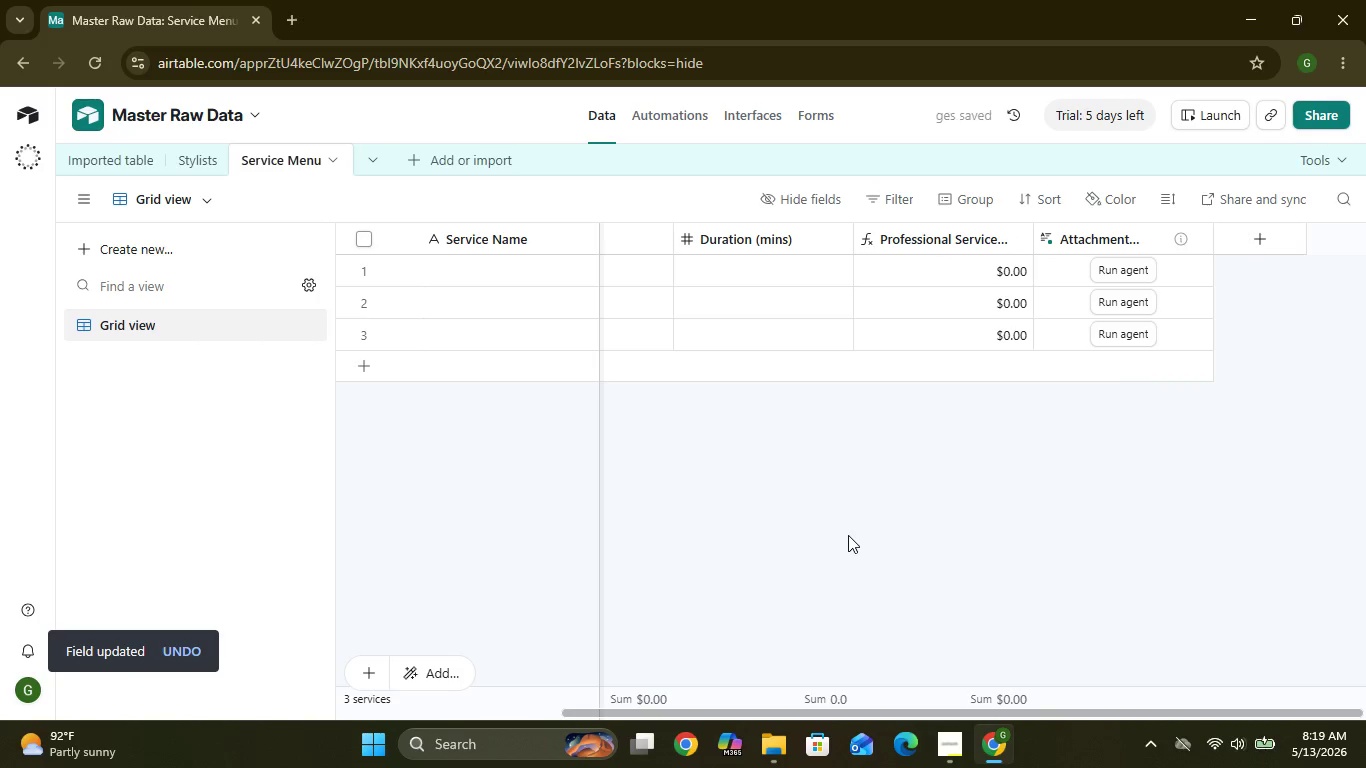 
left_click([1197, 238])
 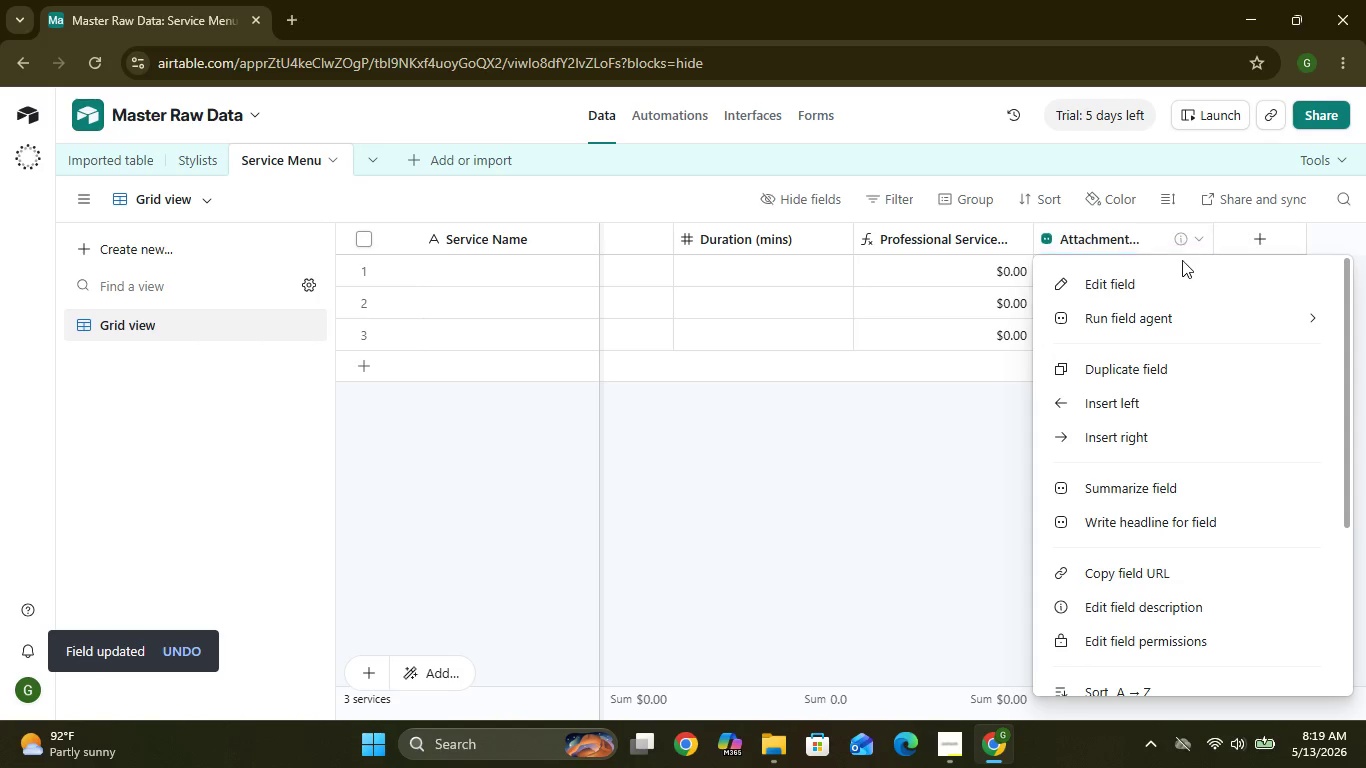 
left_click([1176, 271])
 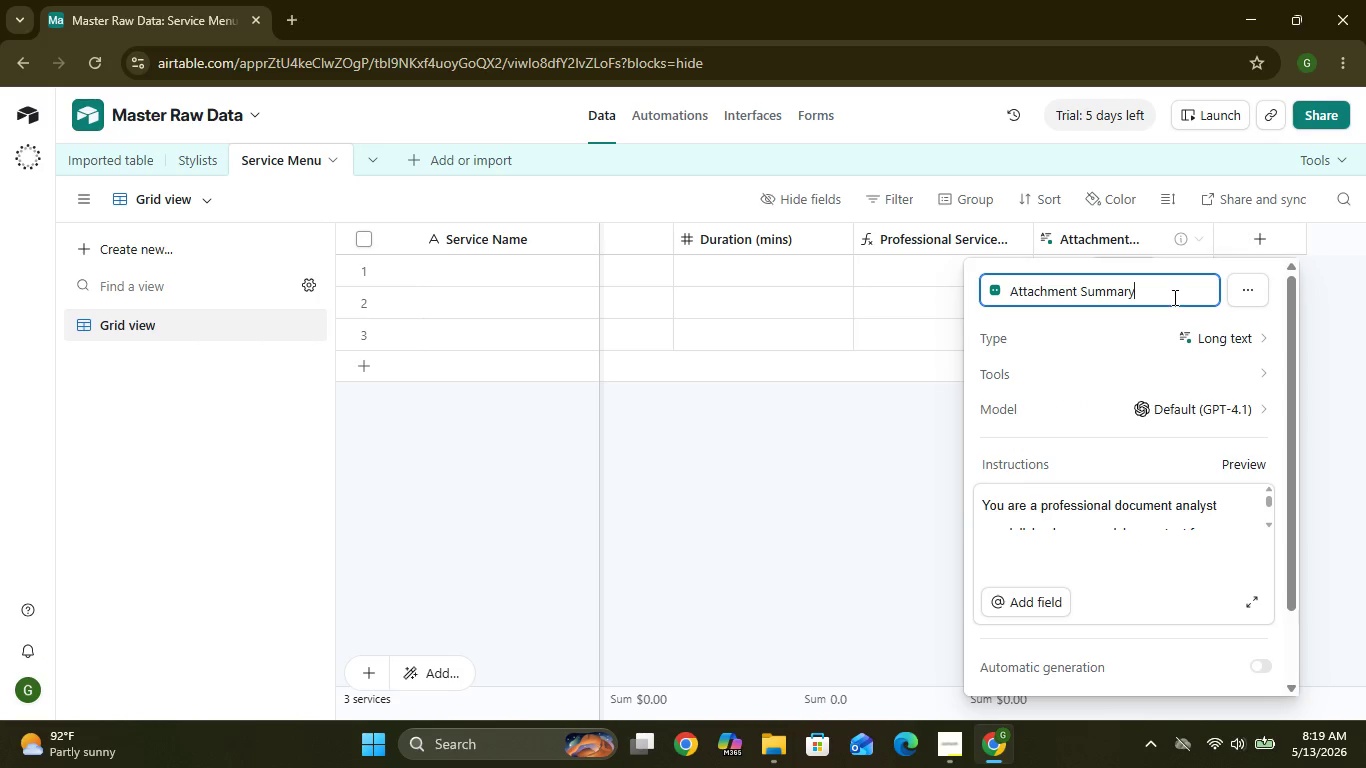 
left_click([863, 468])
 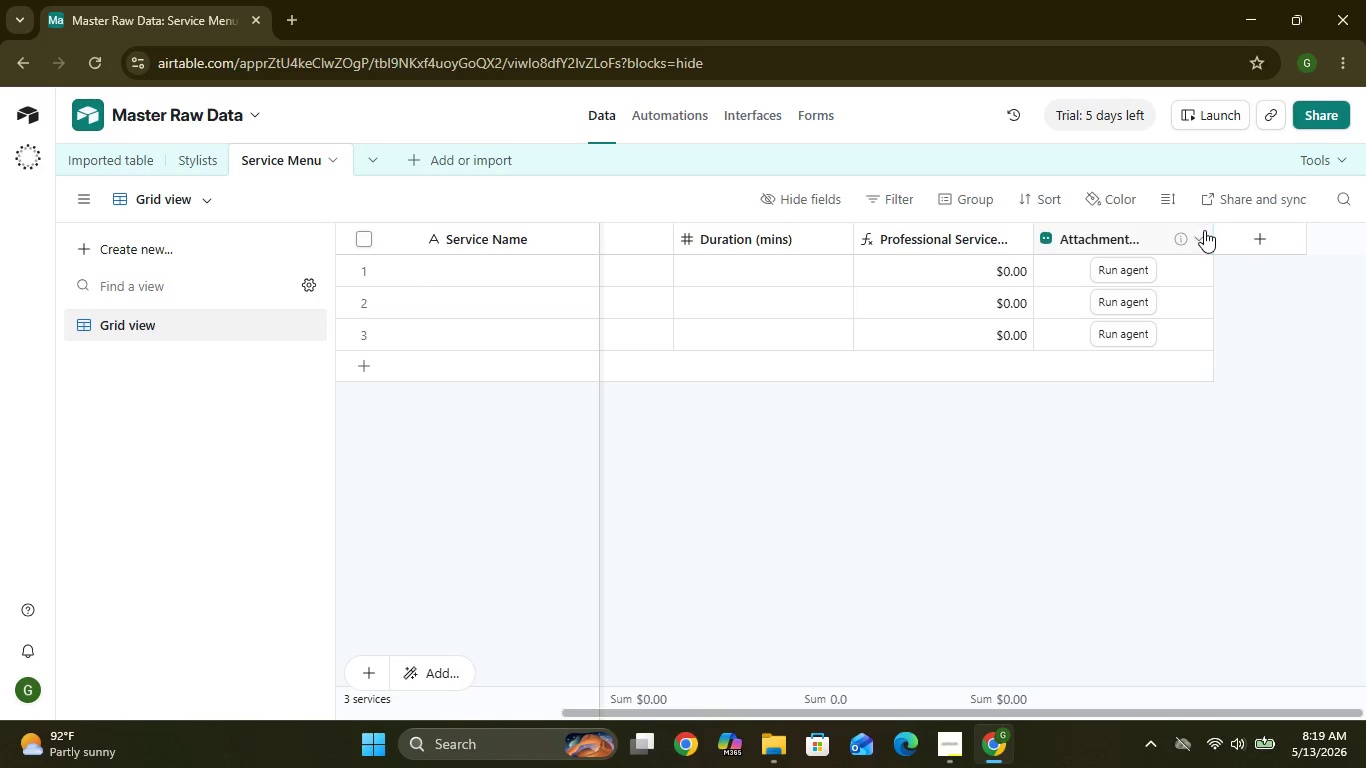 
left_click([1204, 235])
 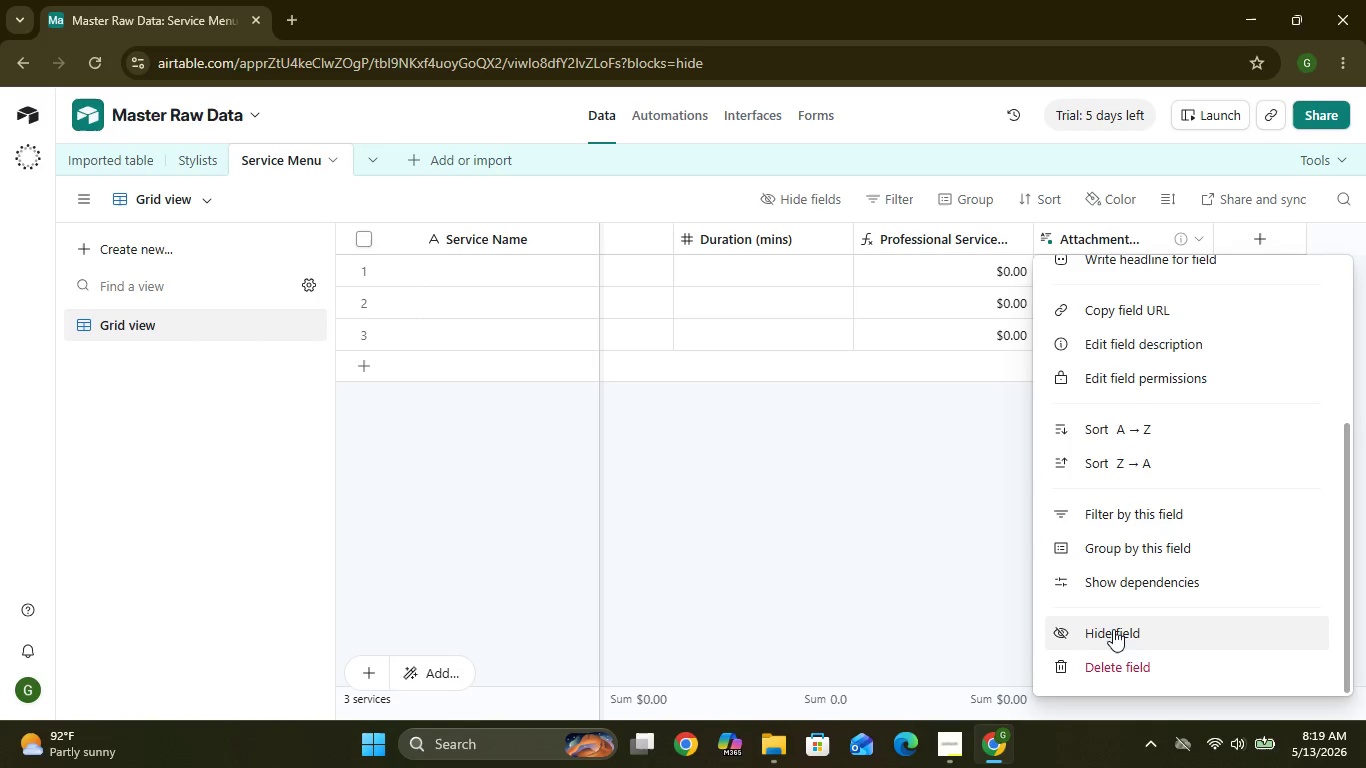 
left_click([1115, 667])
 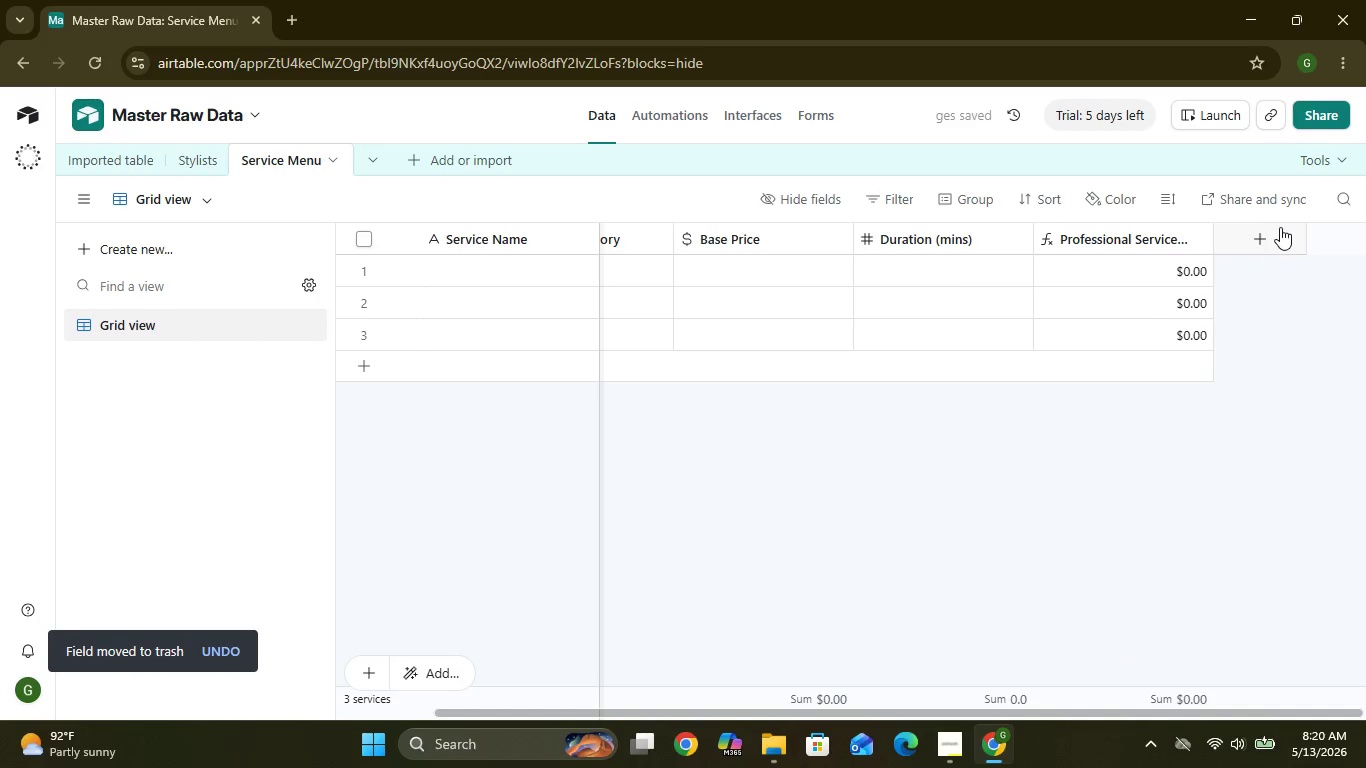 
left_click([1275, 232])
 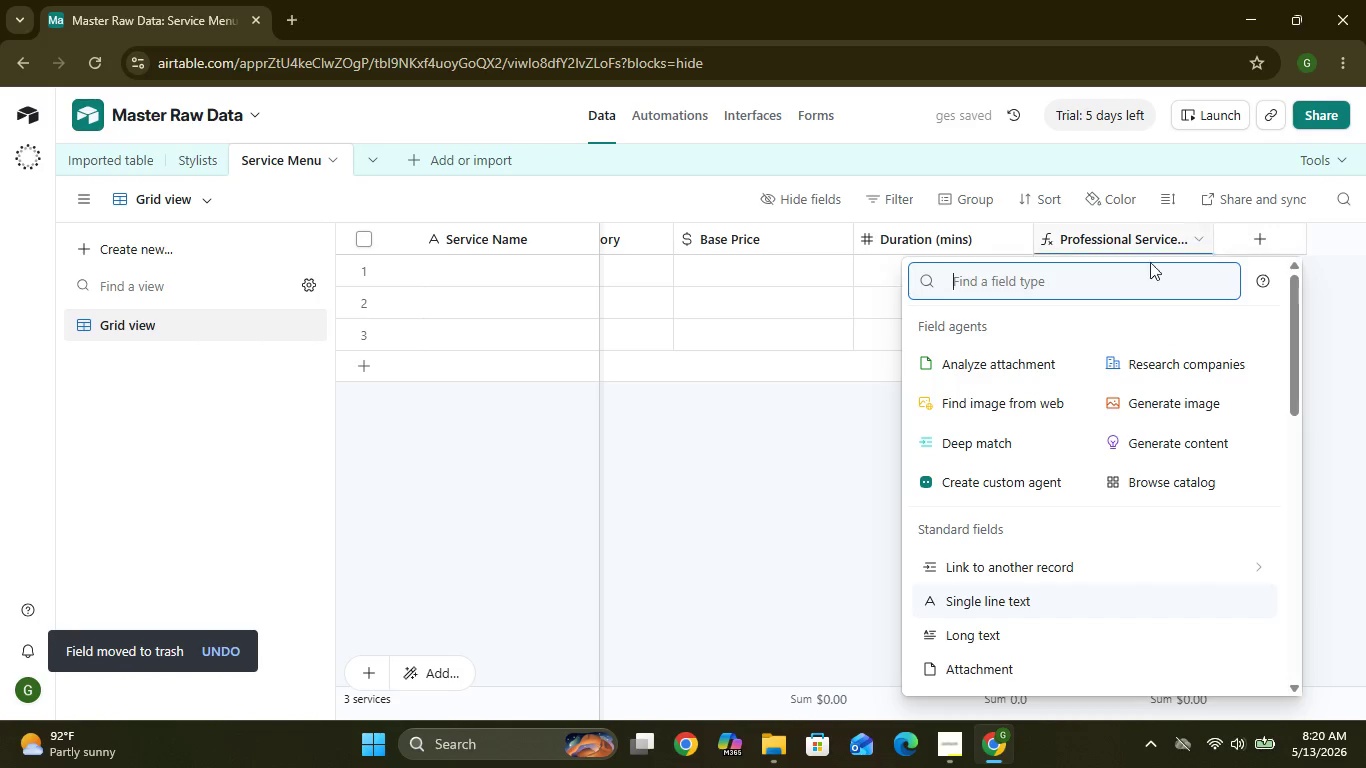 
mouse_move([1050, 595])
 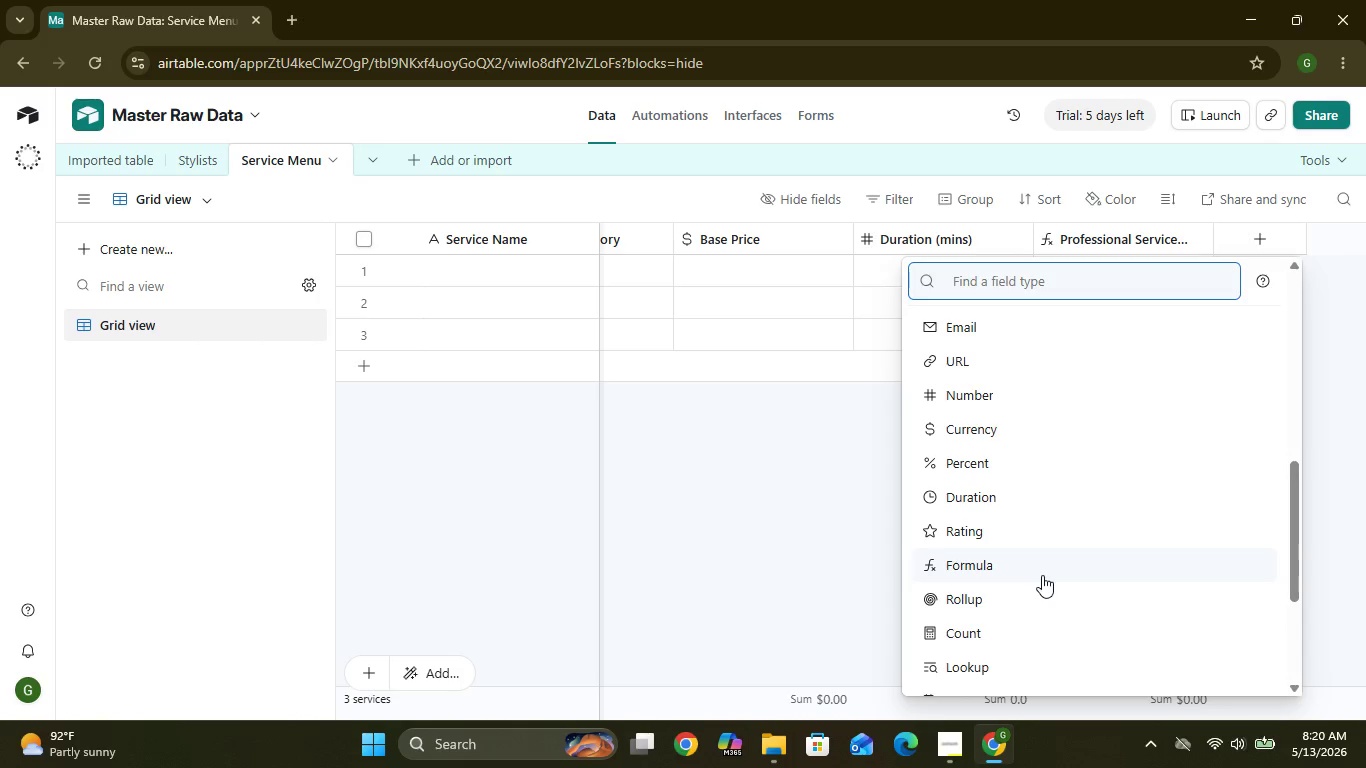 
left_click([1031, 561])
 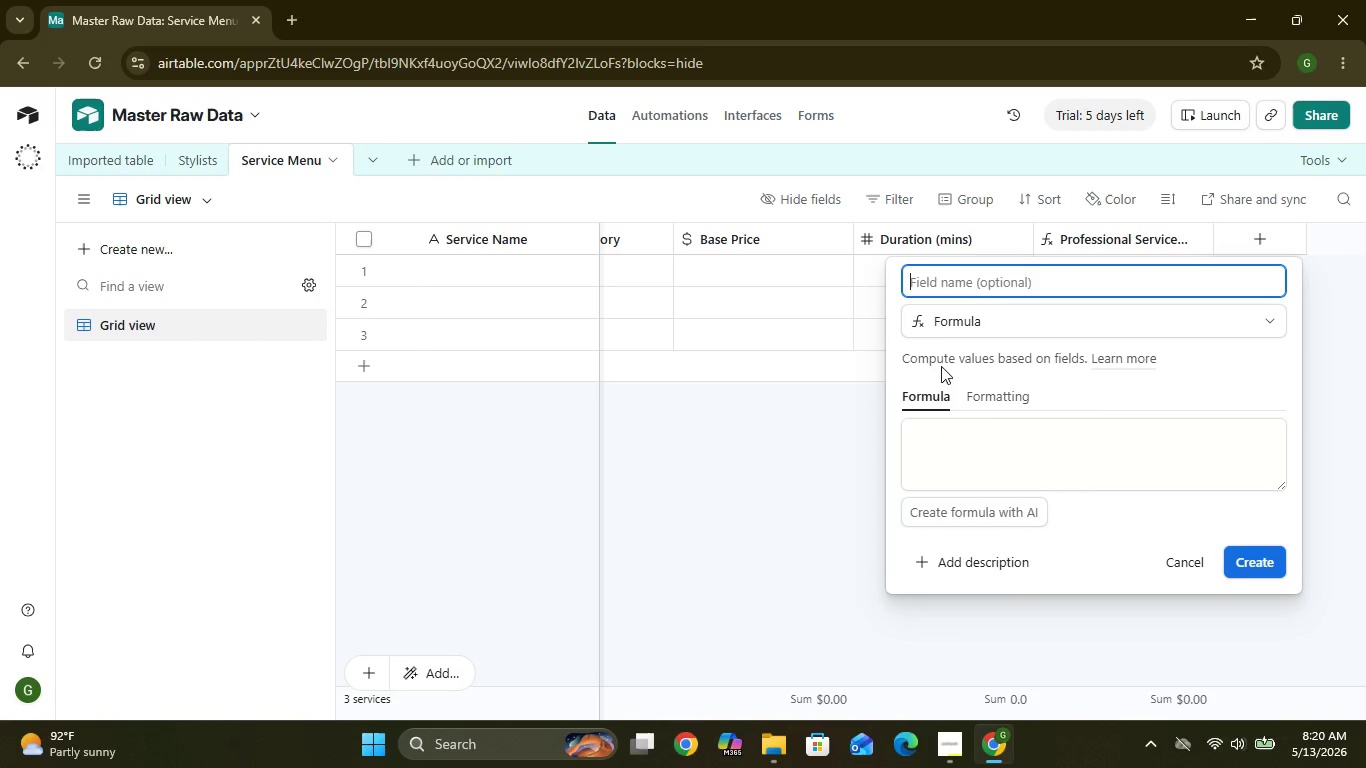 
type(Total PR)
key(Backspace)
type(rice)
 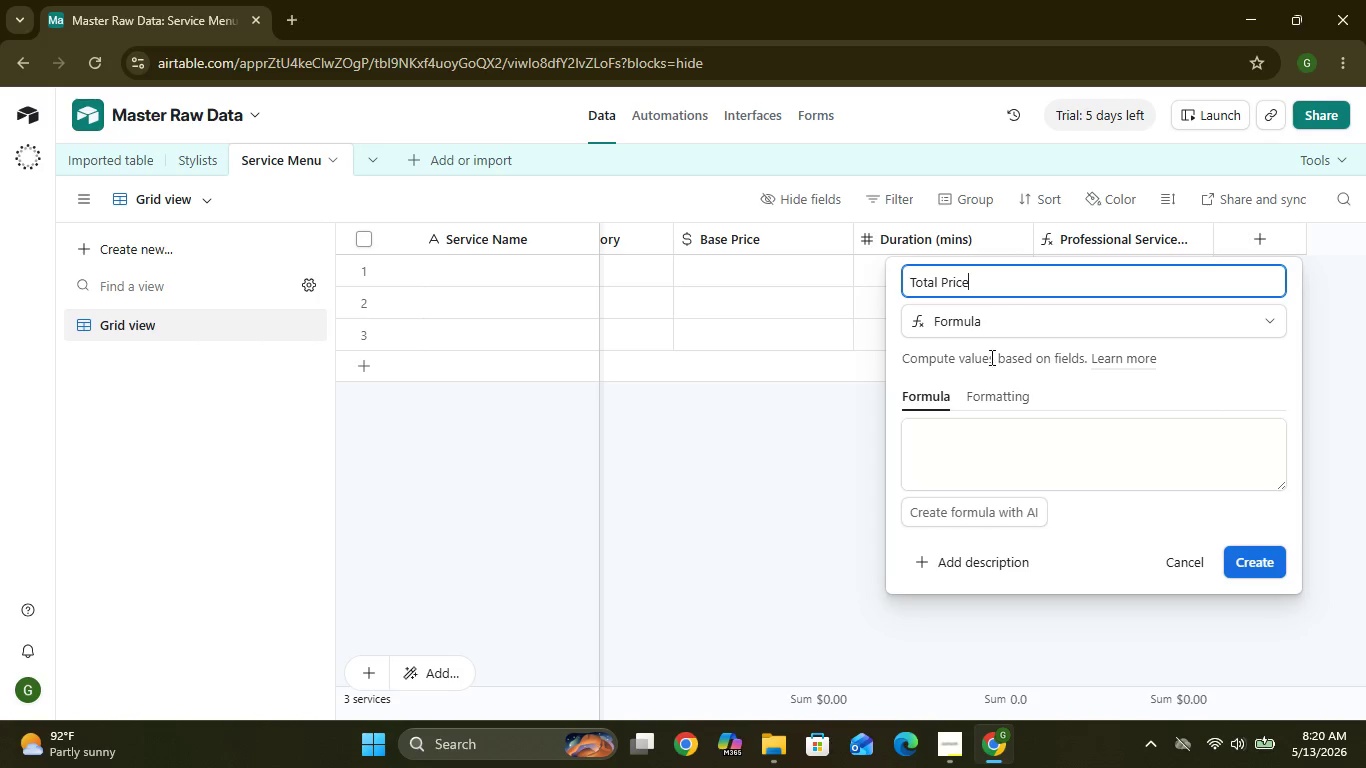 
left_click([920, 447])
 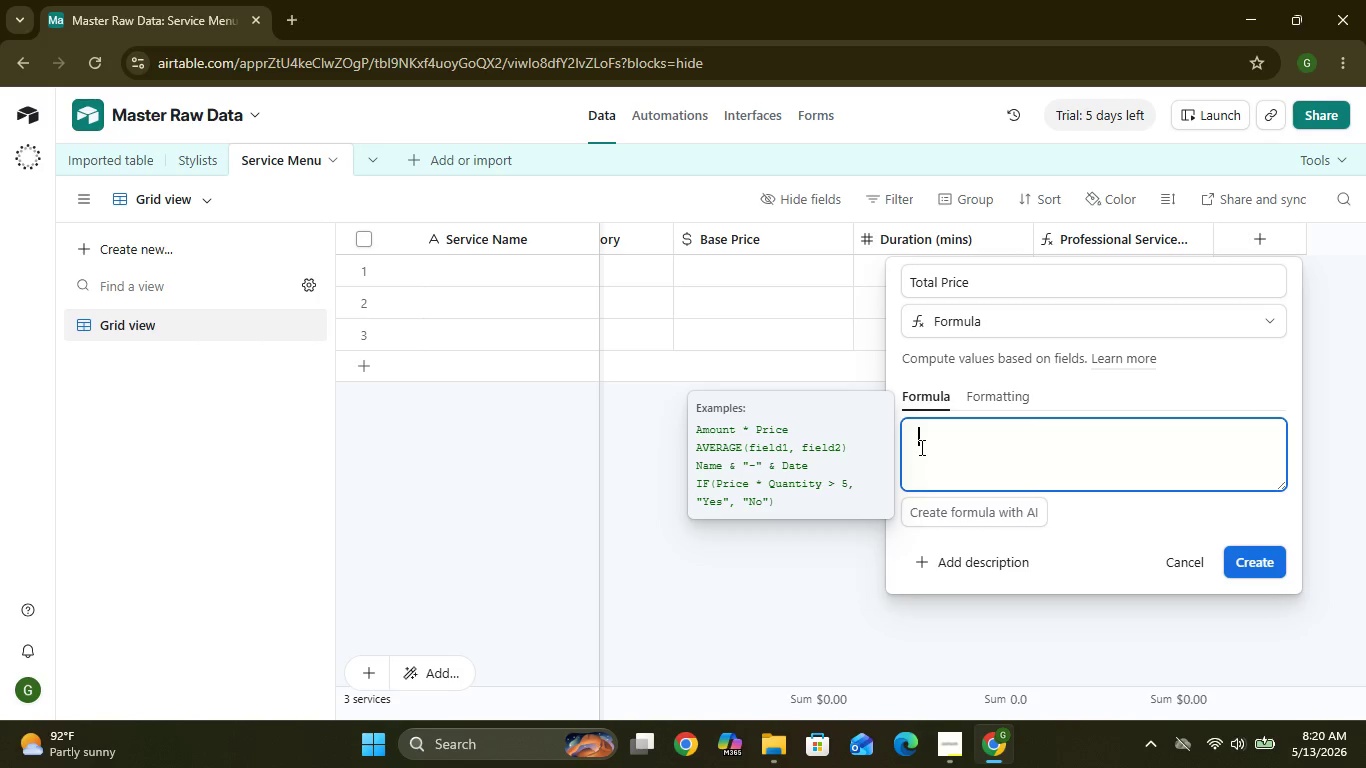 
wait(5.41)
 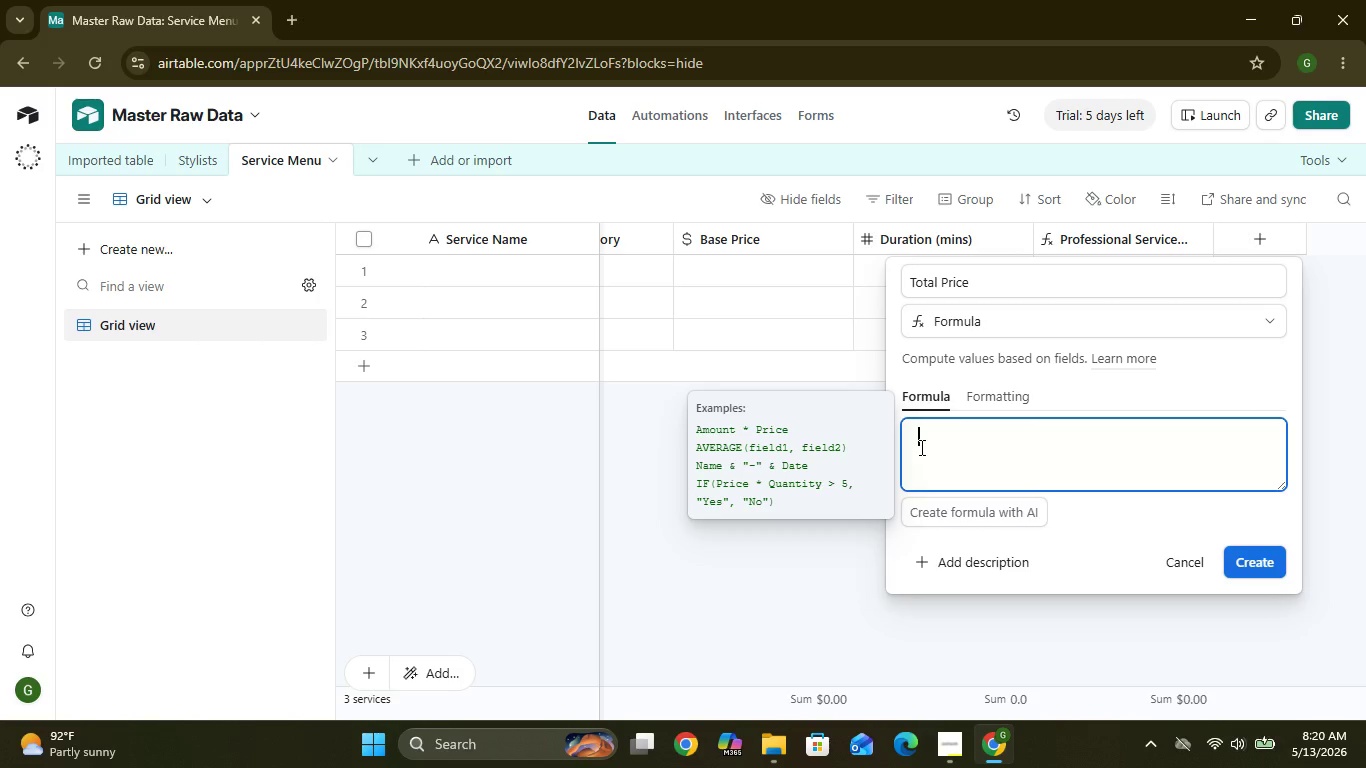 
type({Base Price)
 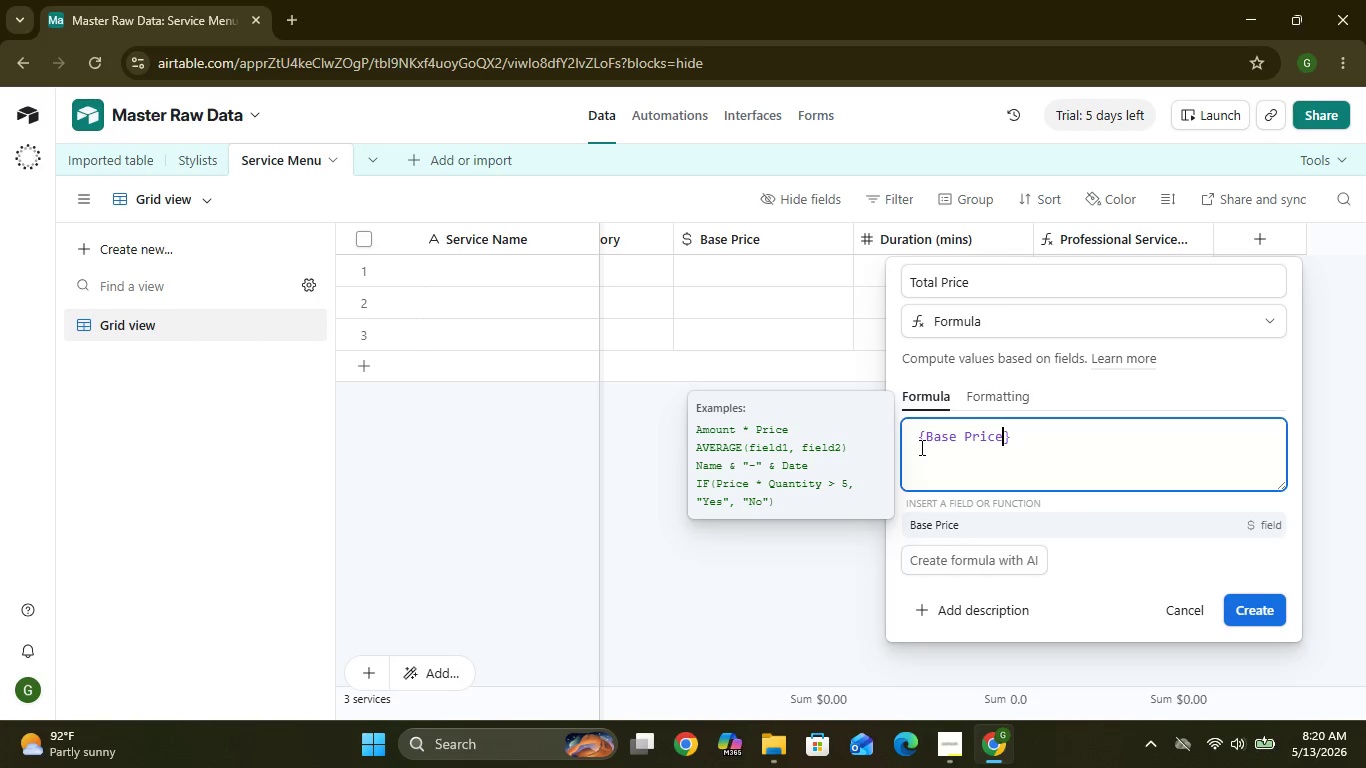 
wait(6.97)
 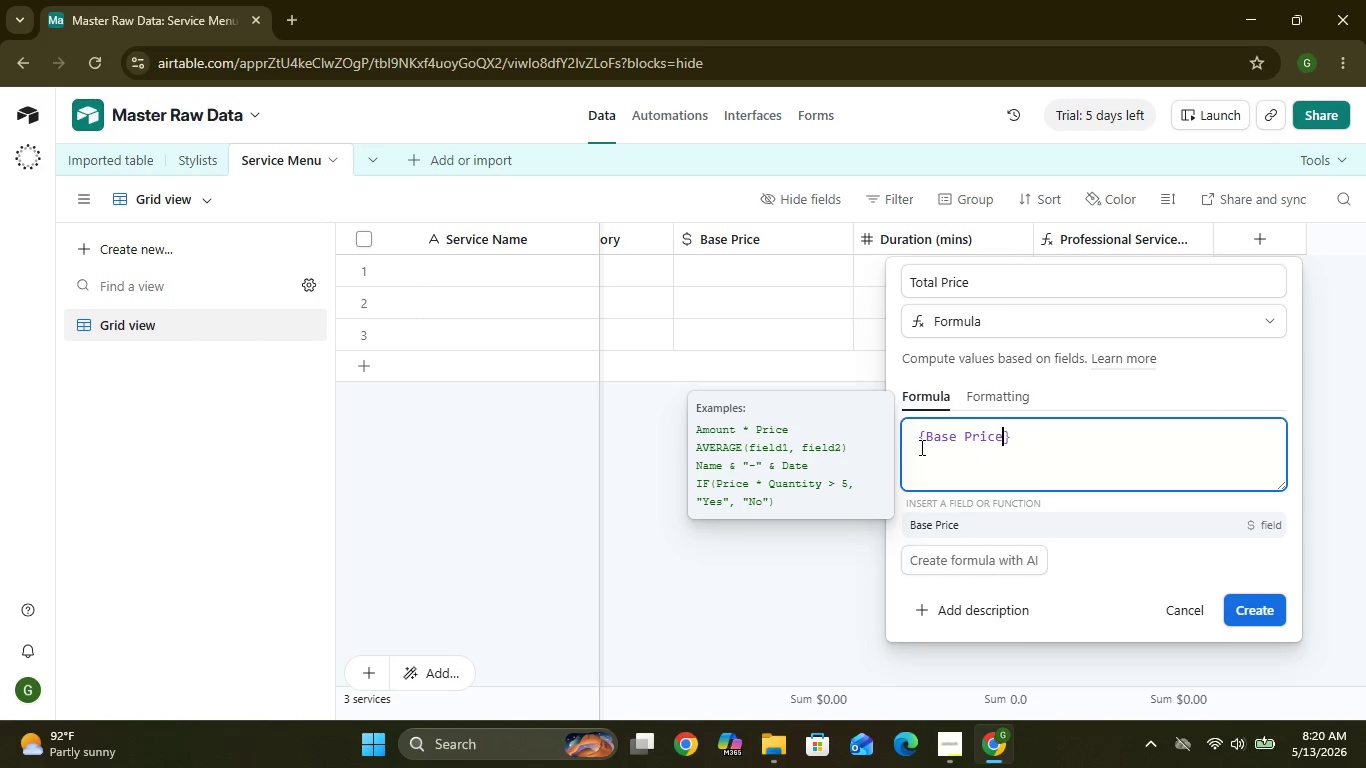 
left_click([1020, 434])
 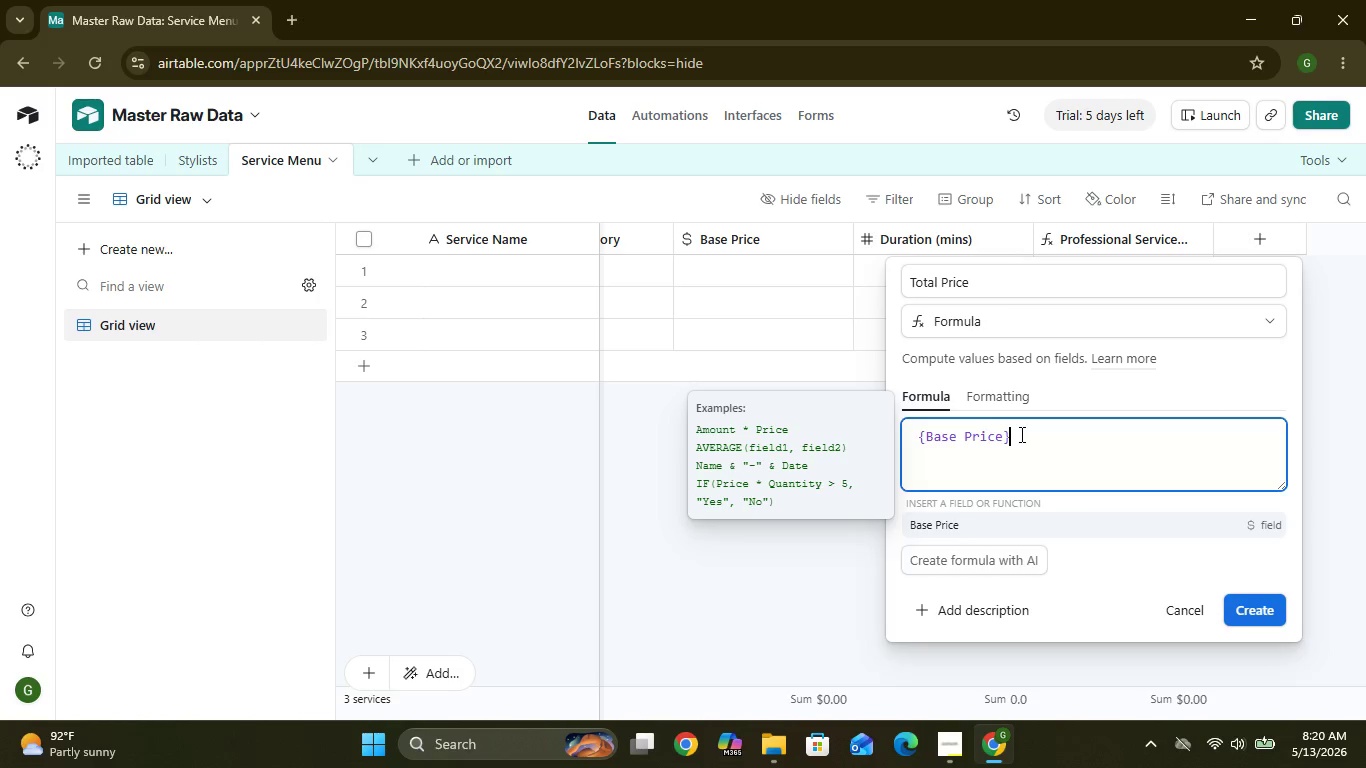 
key(Shift+Equal)
 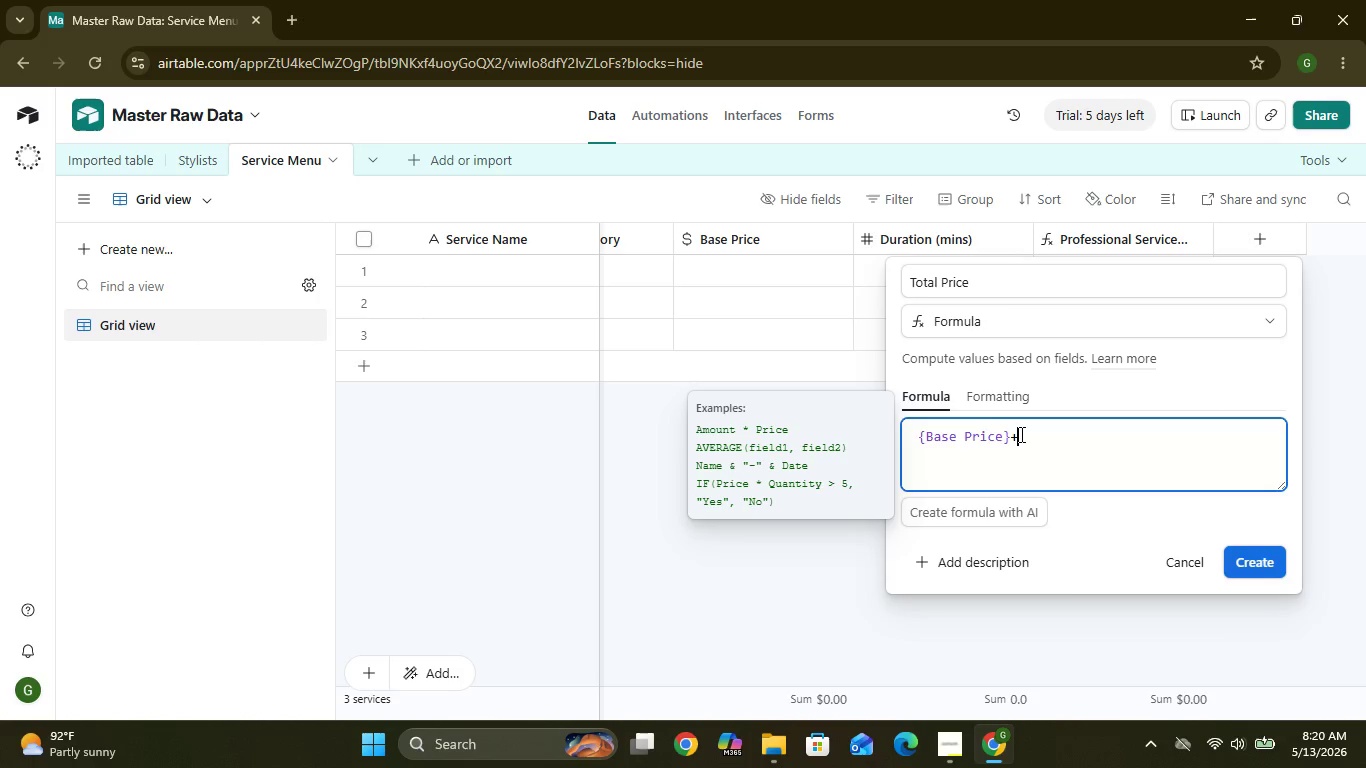 
type({Professional Service Fee)
 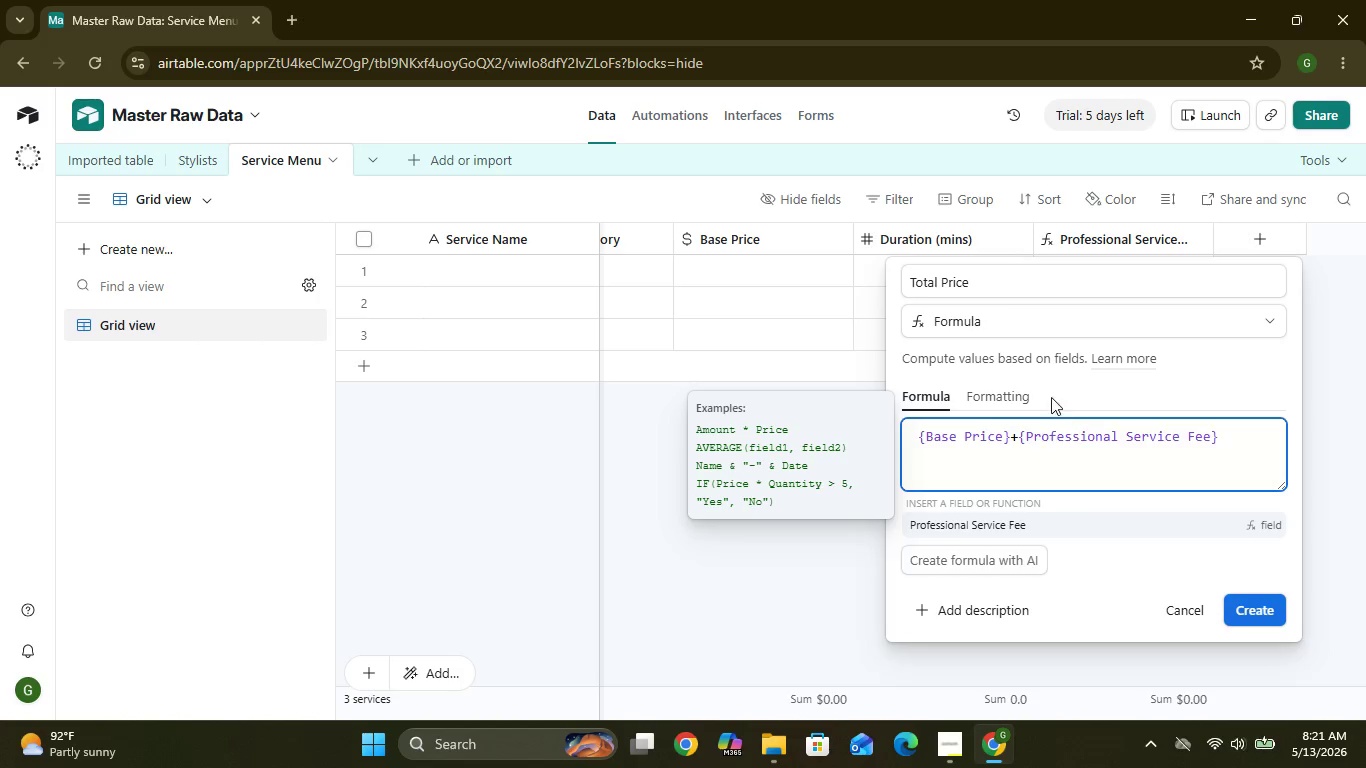 
left_click([1009, 391])
 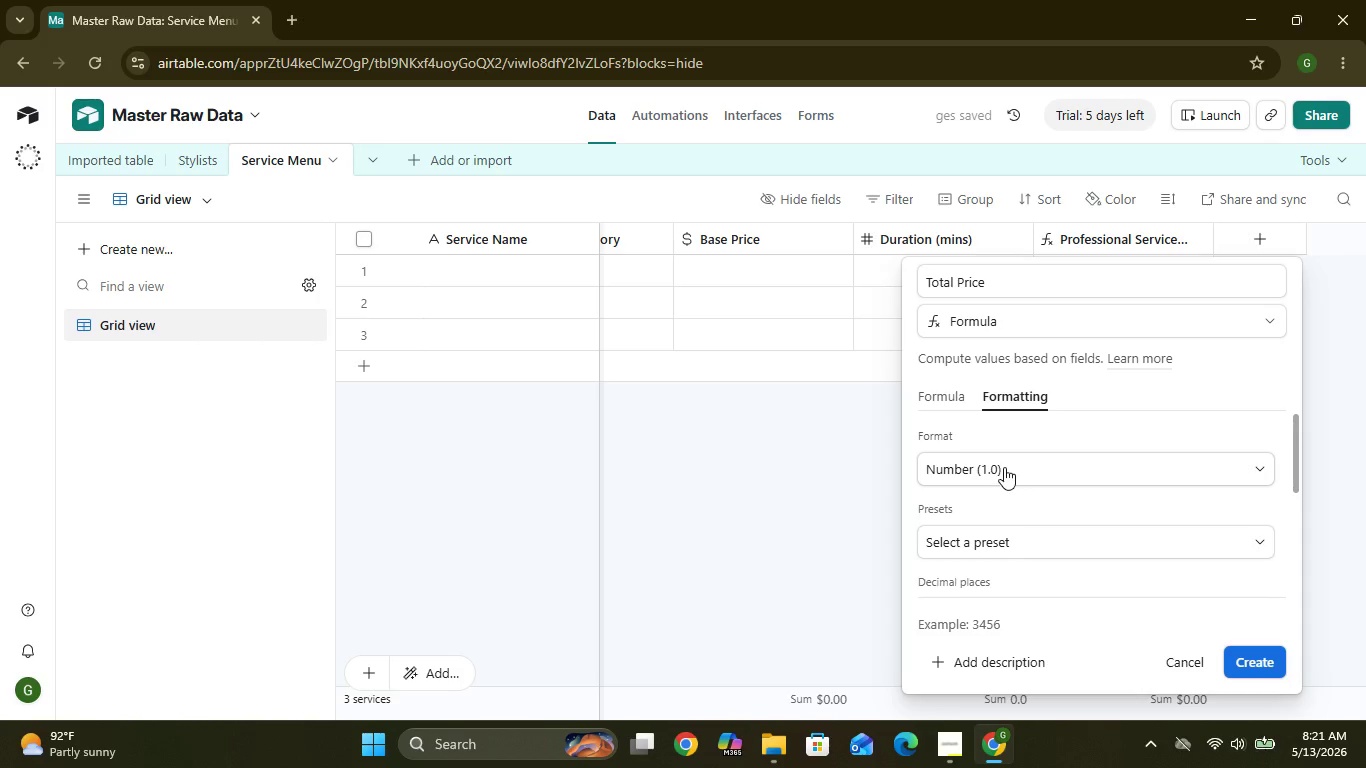 
left_click([1004, 467])
 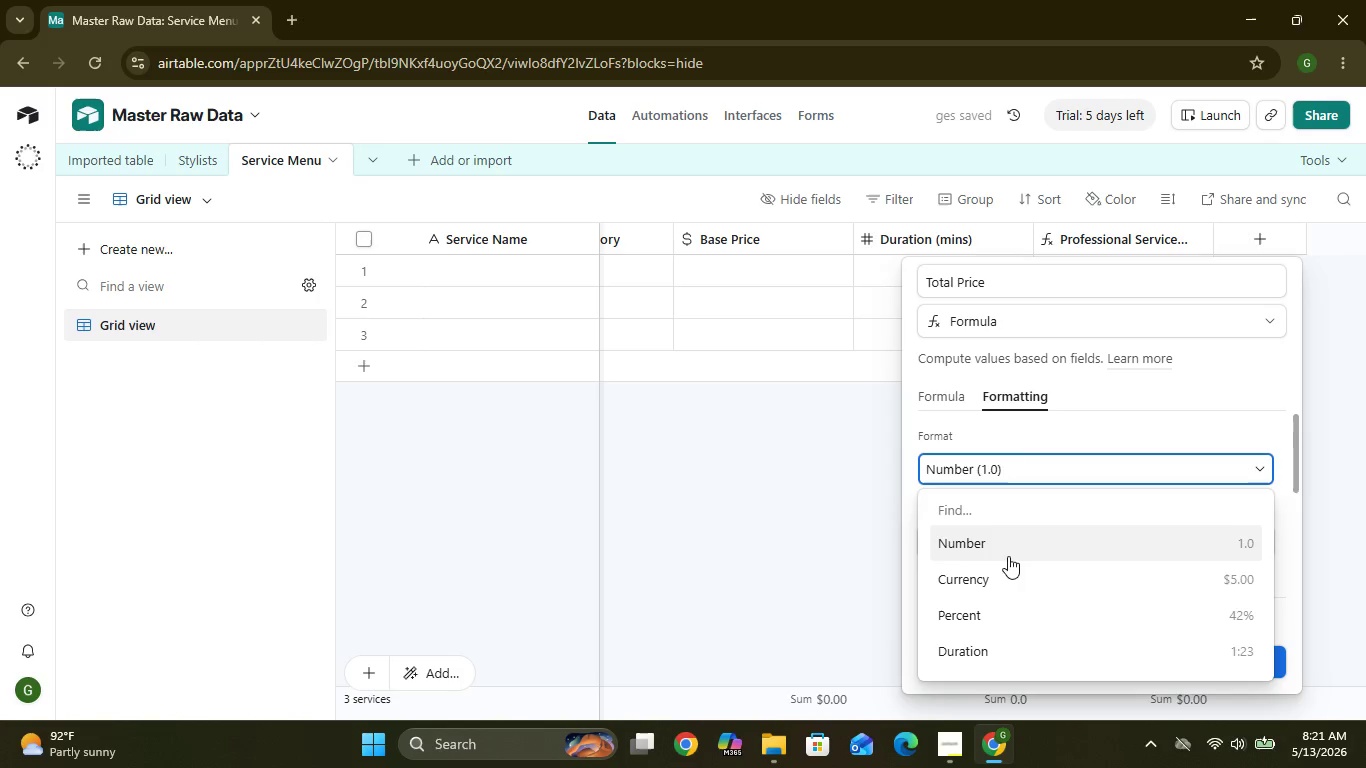 
left_click([1003, 575])
 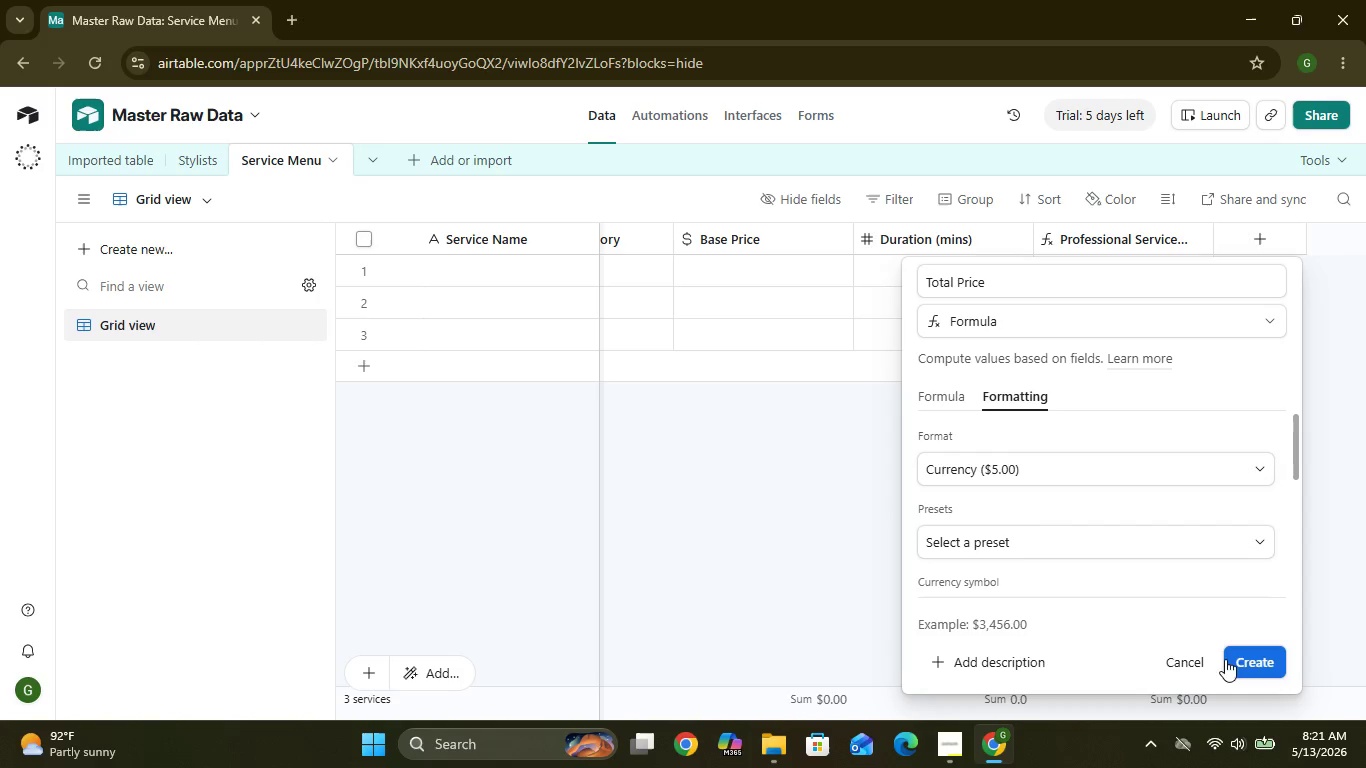 
left_click([1236, 661])
 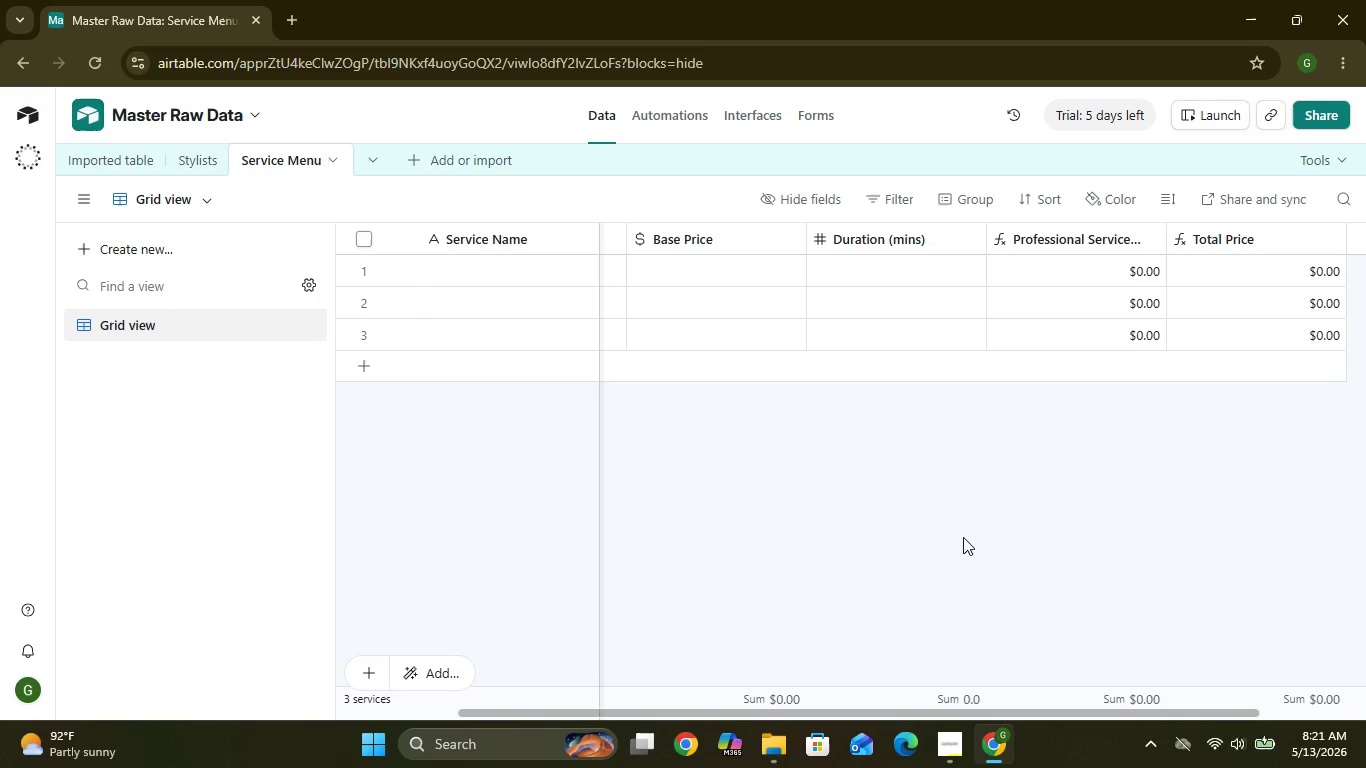 
wait(14.98)
 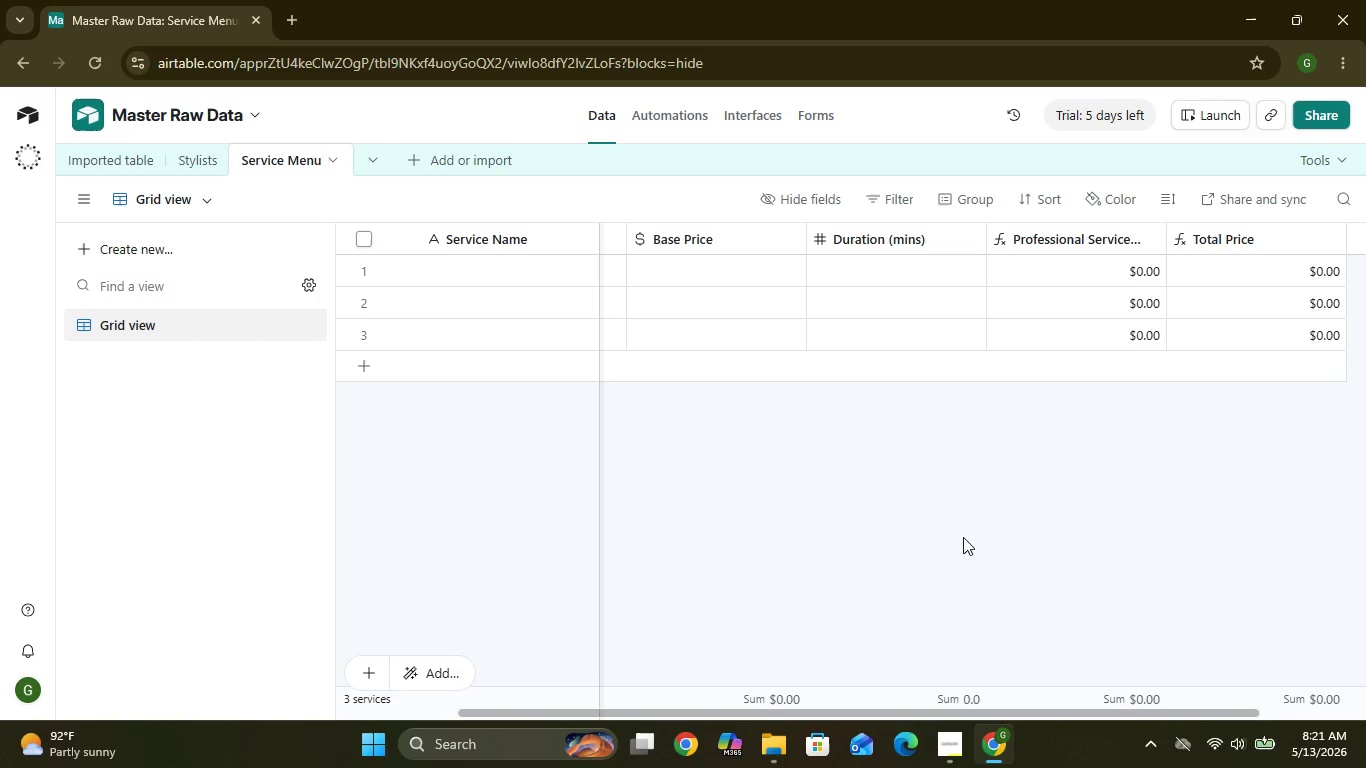 
left_click([1262, 240])
 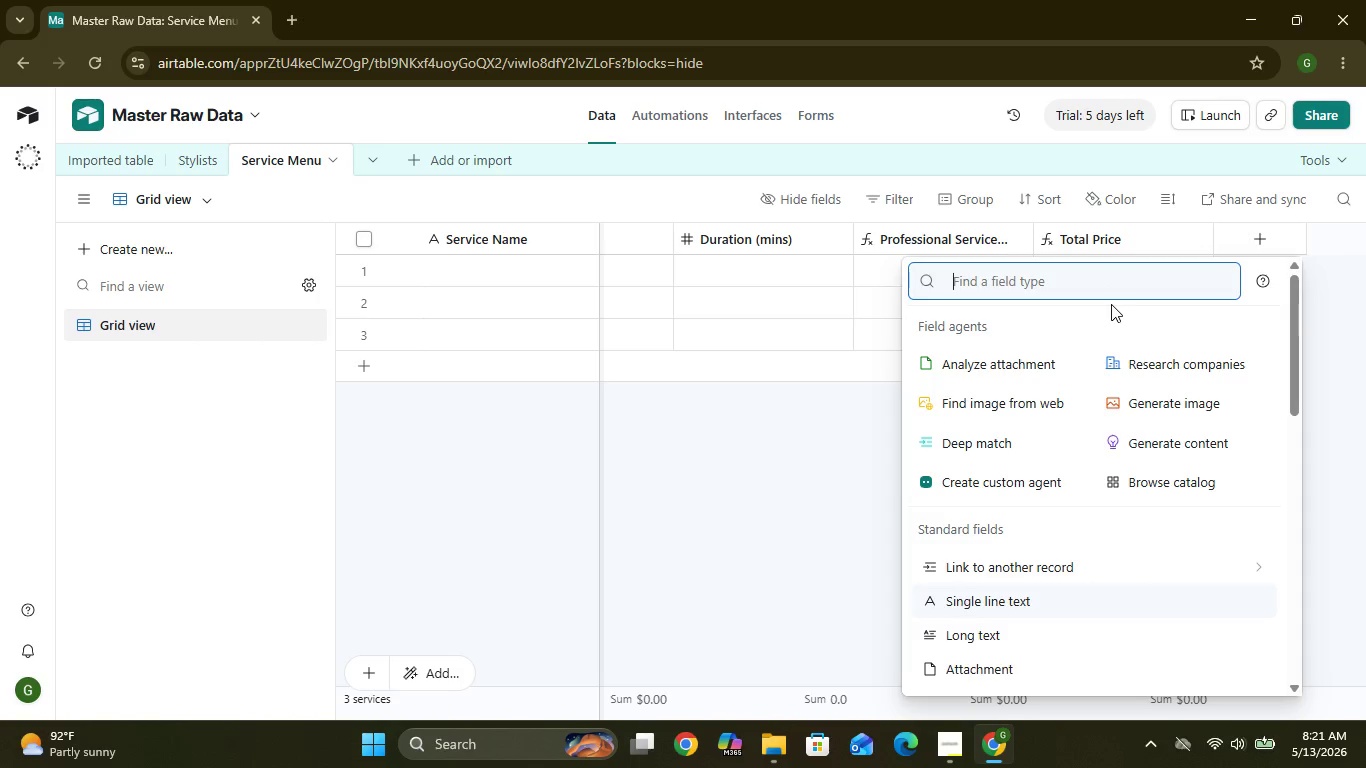 
wait(13.71)
 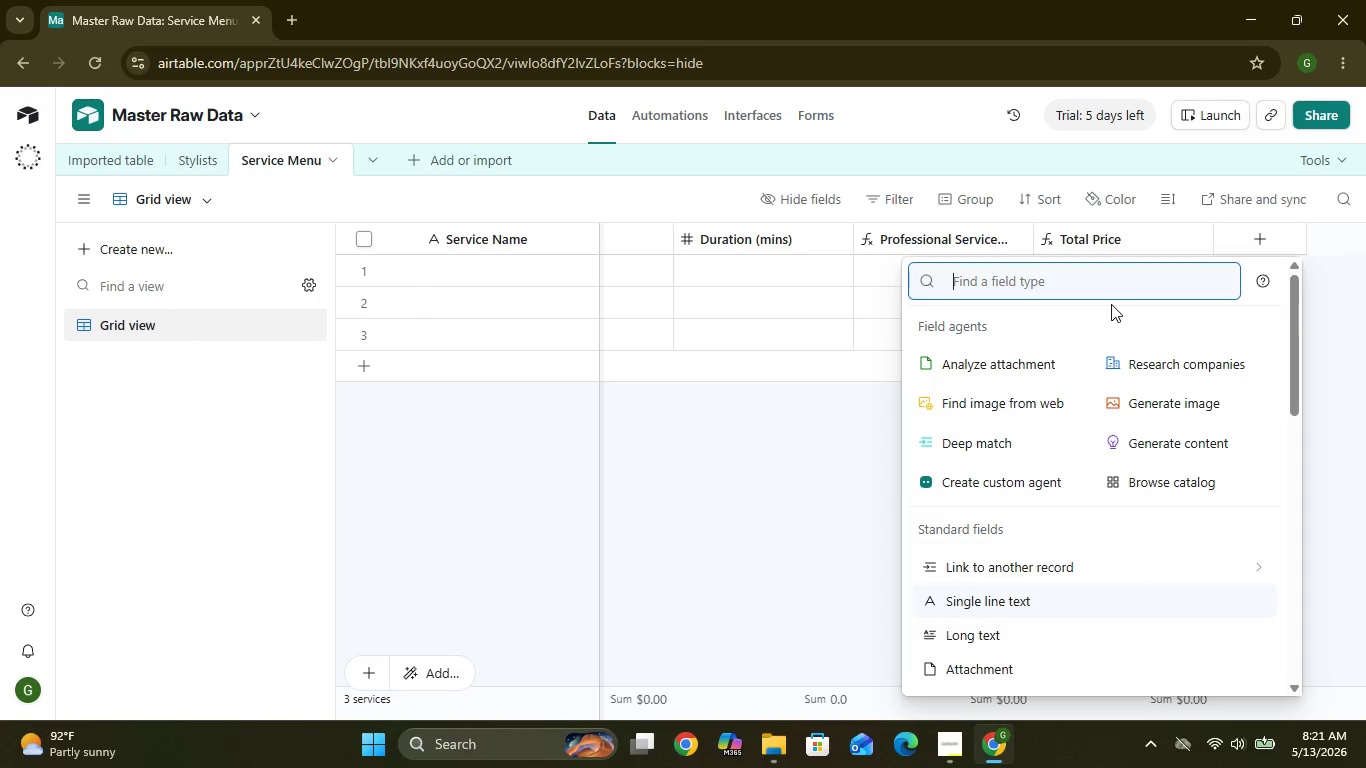 
mouse_move([1133, 550])
 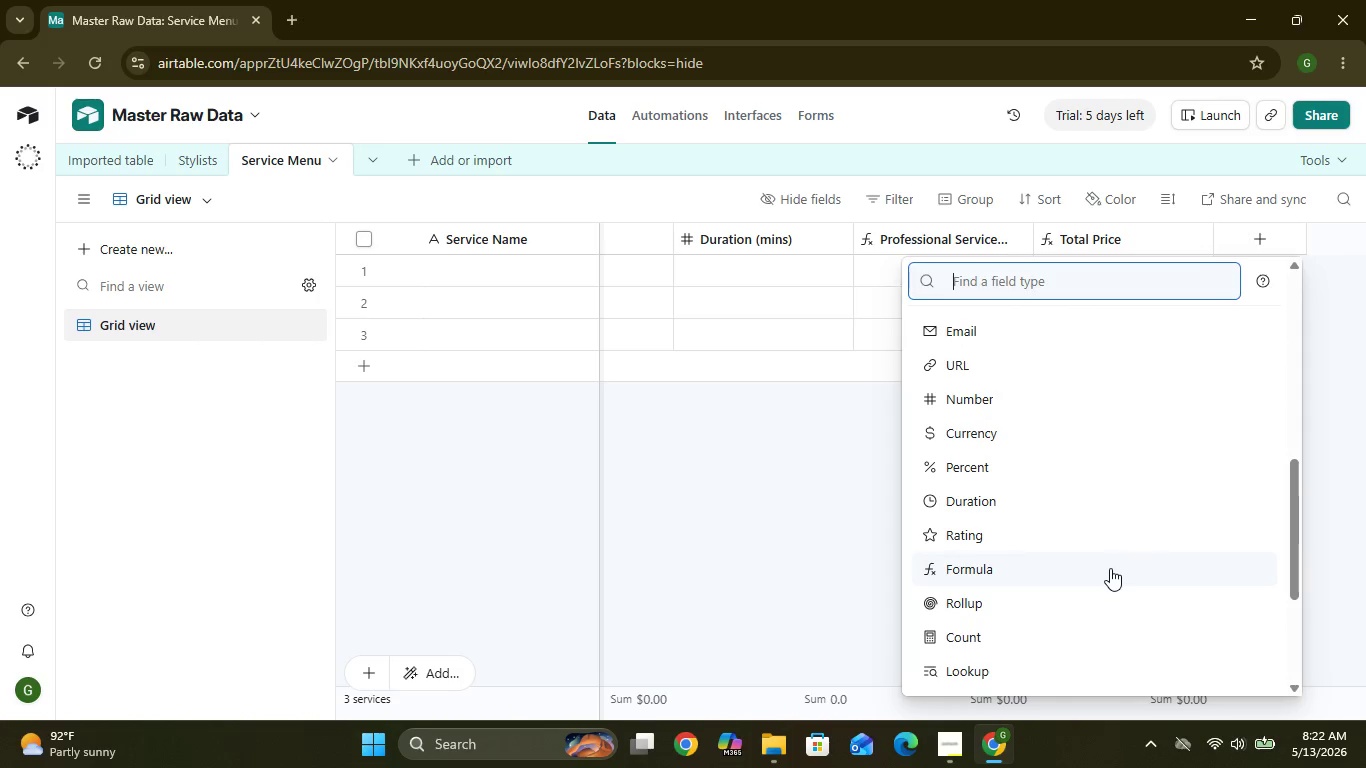 
left_click([1110, 568])
 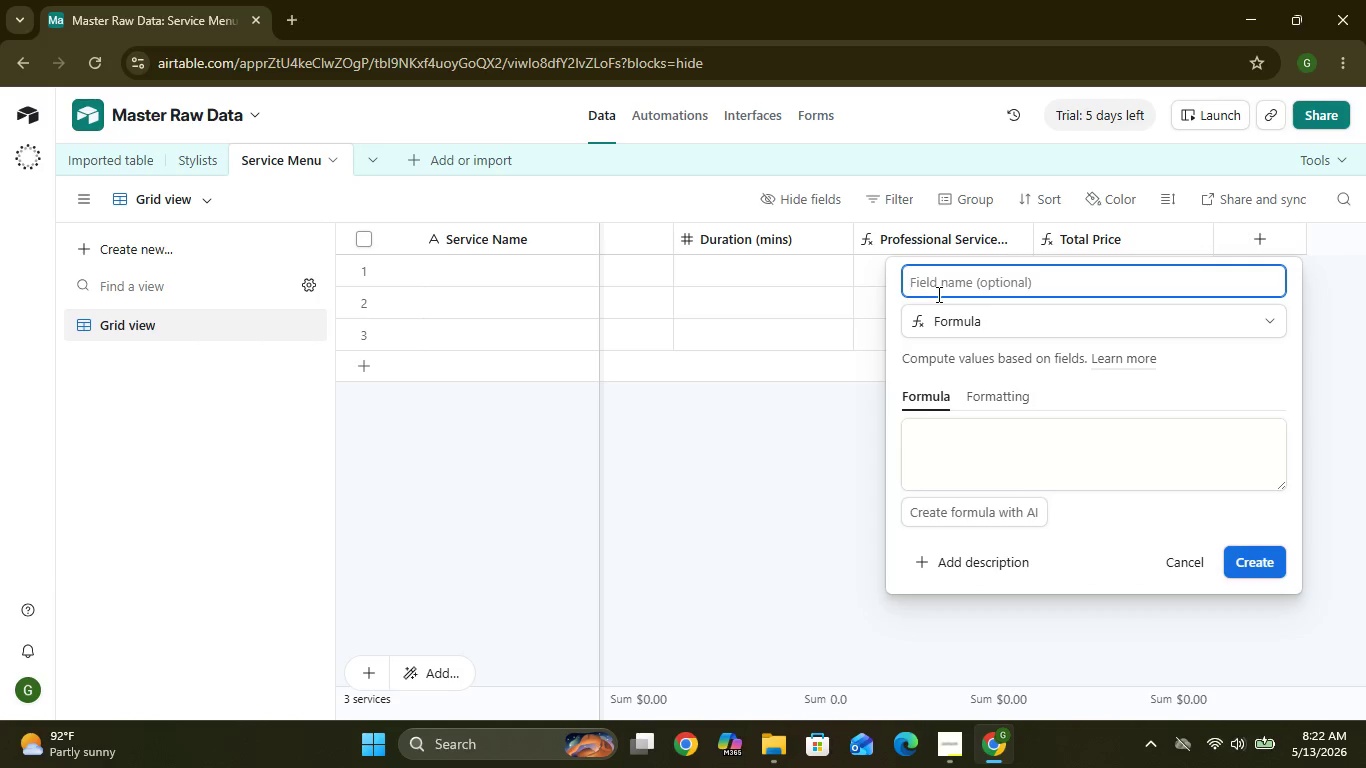 
wait(6.52)
 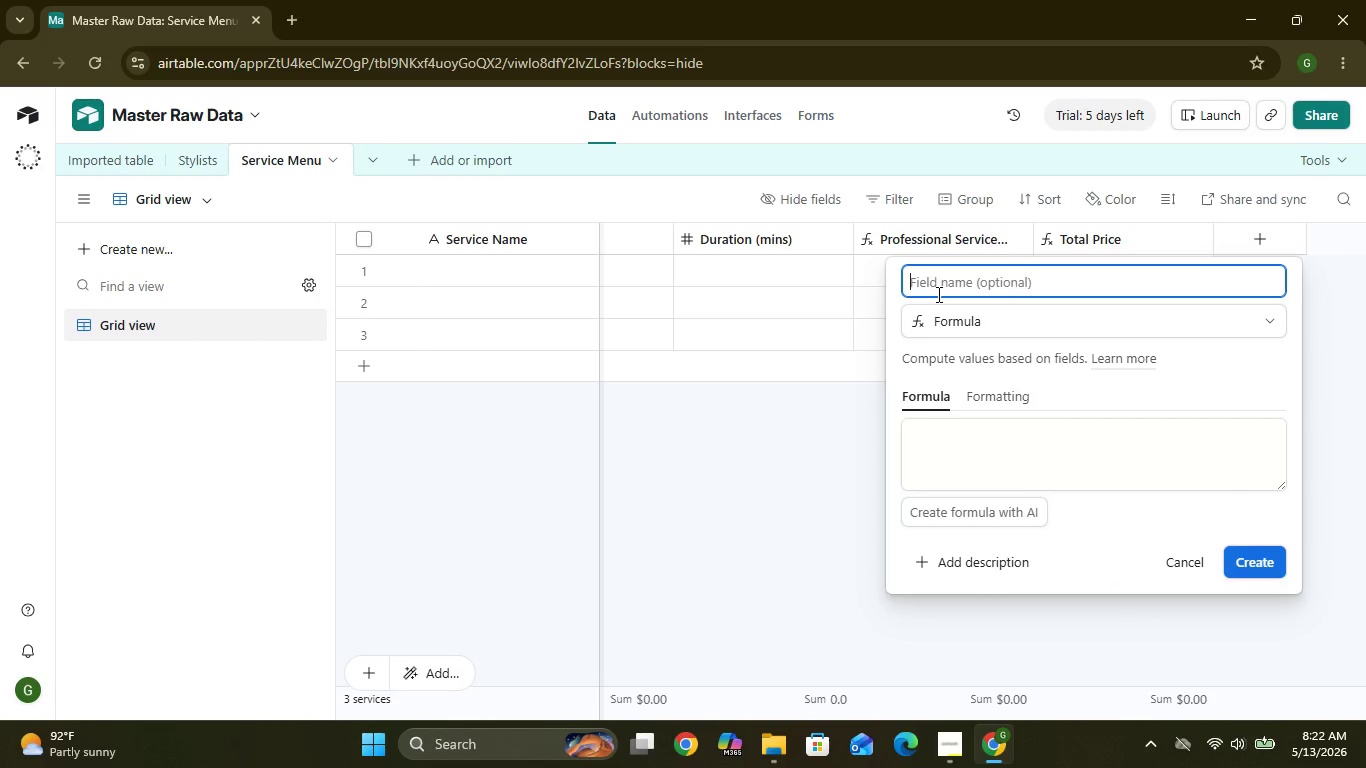 
type(Formatted Duration)
 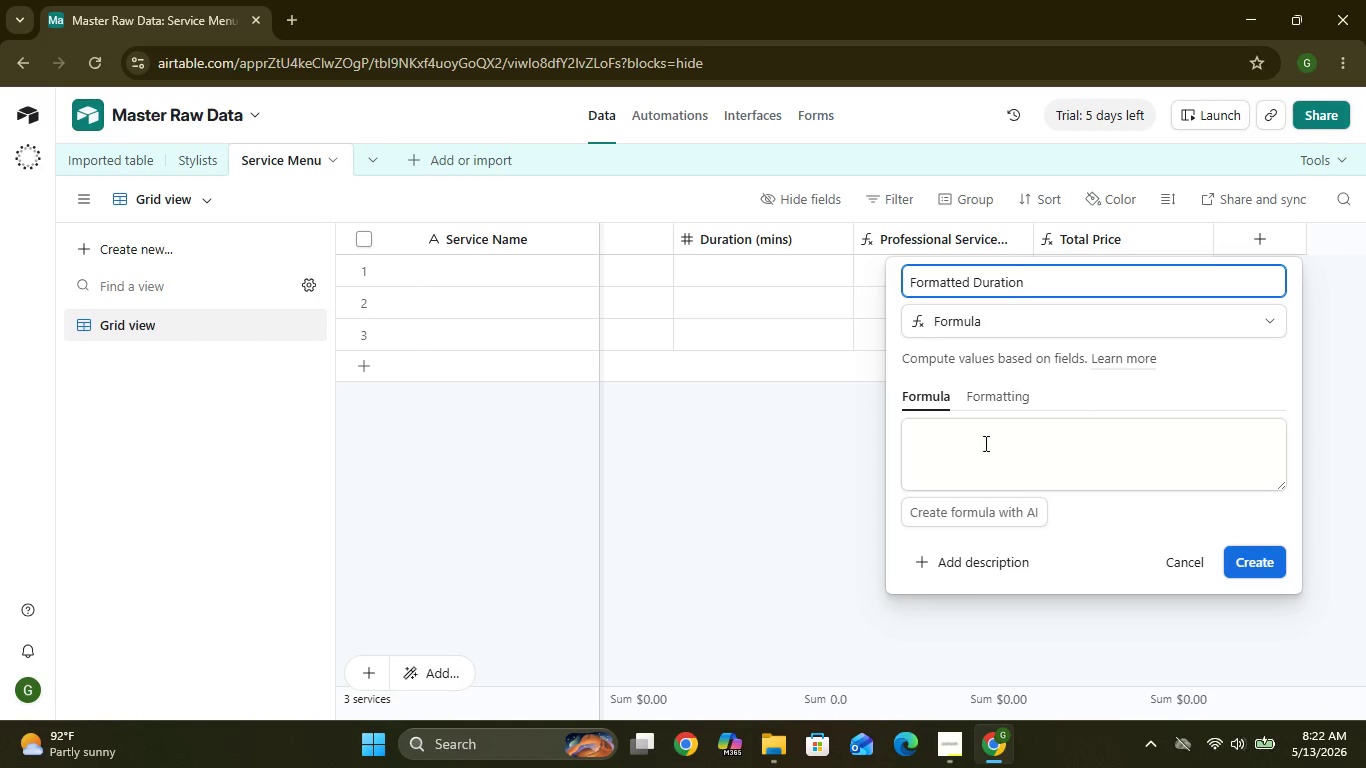 
left_click([938, 451])
 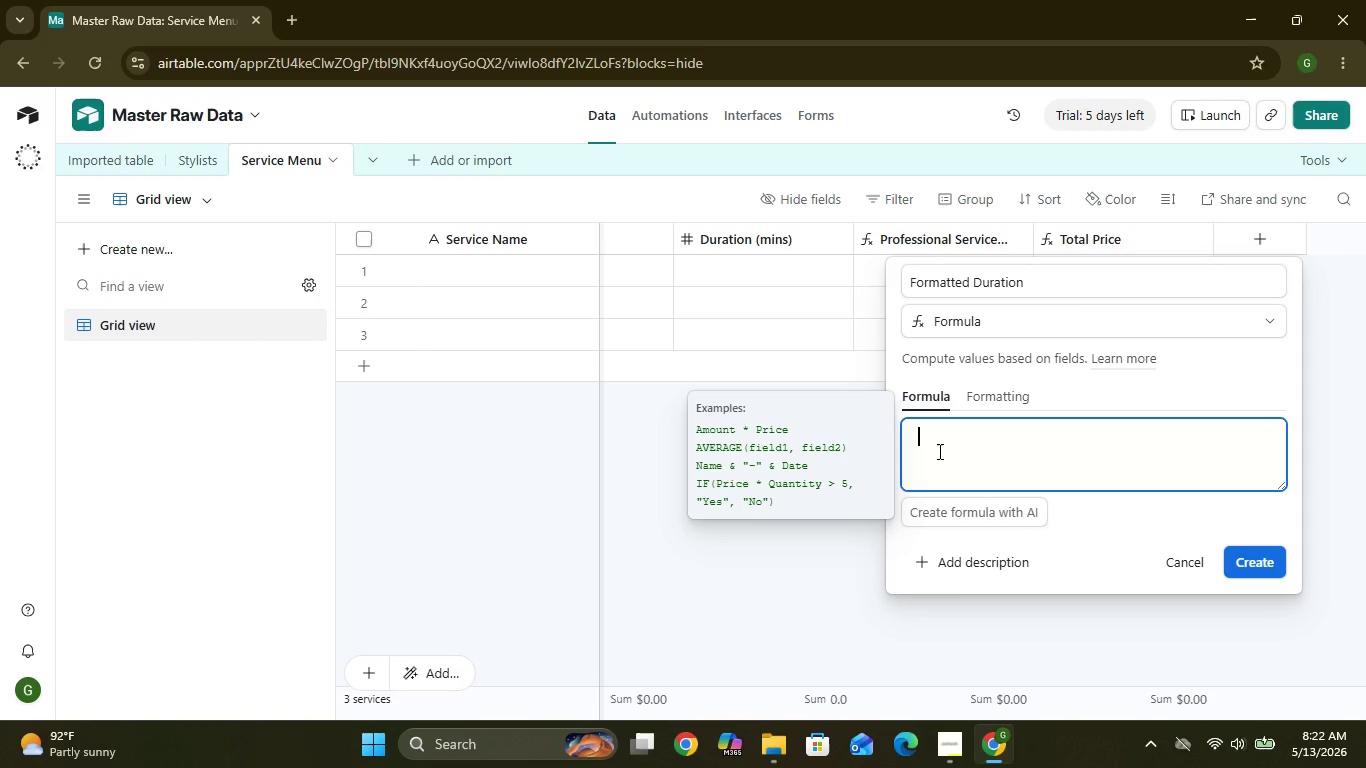 
type(FLOOR)
 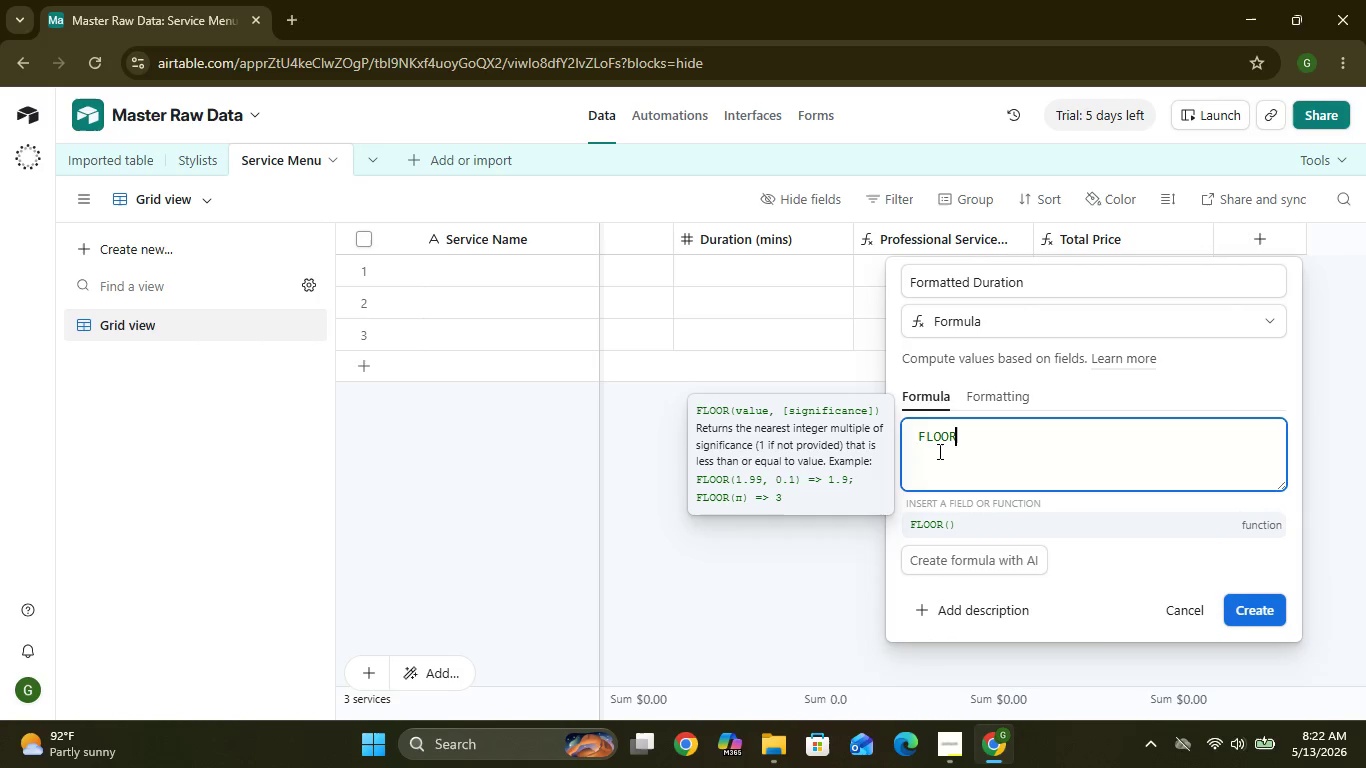 
key(Shift+9)
 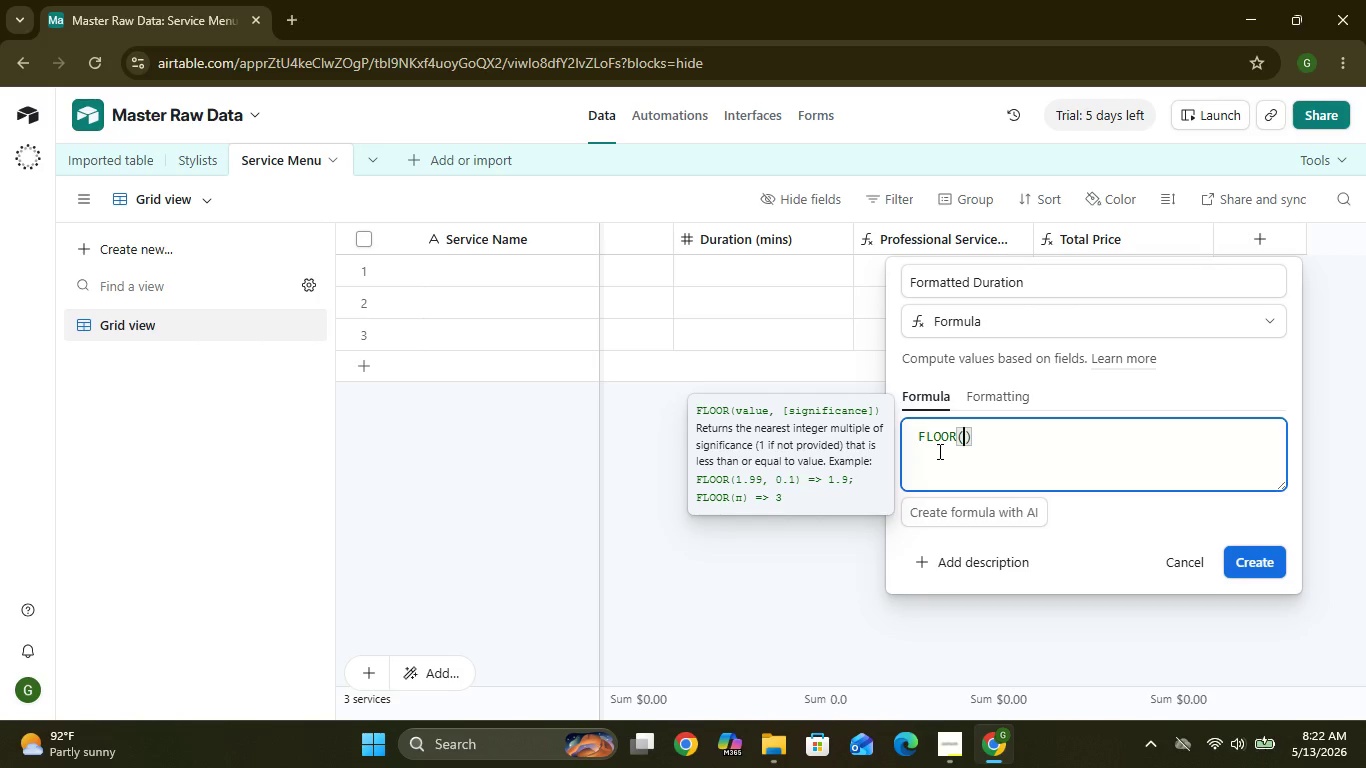 
key(Shift+BracketLeft)
 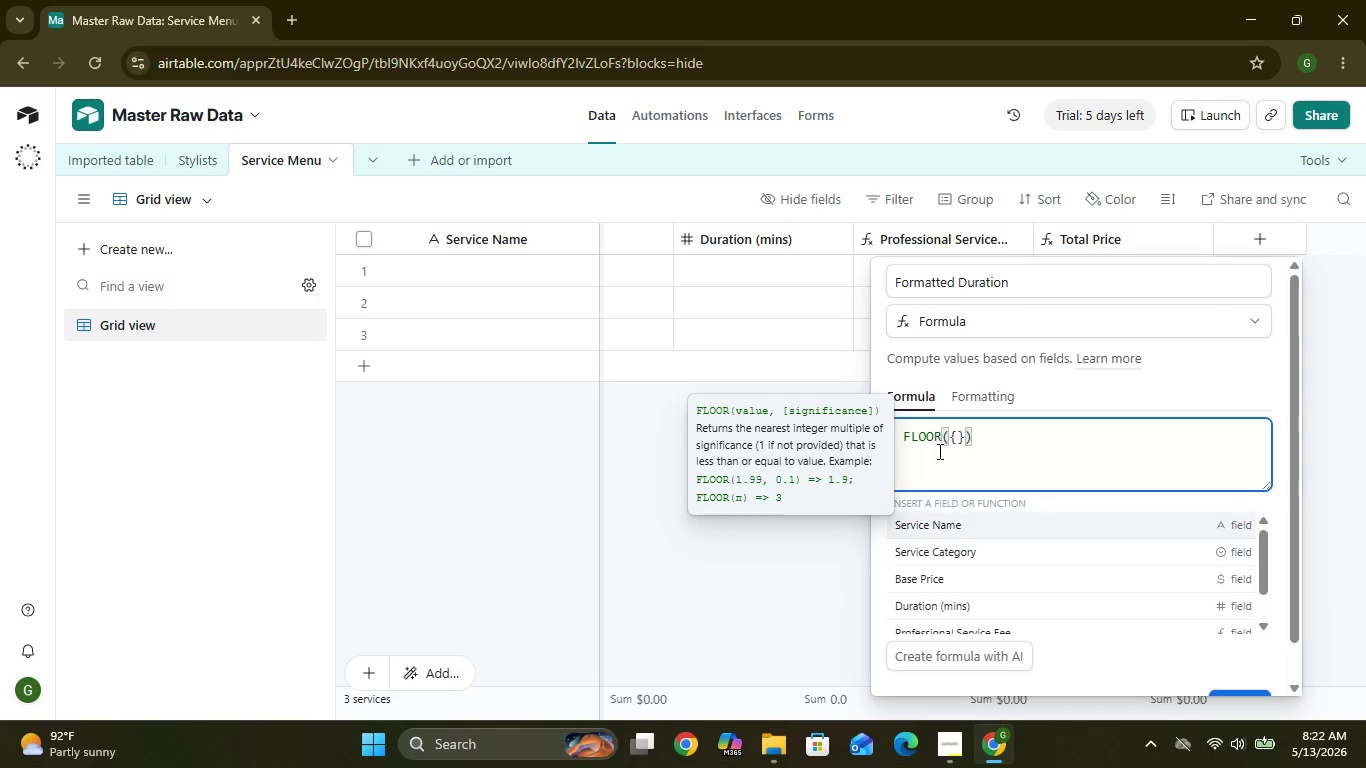 
type(Duration)
 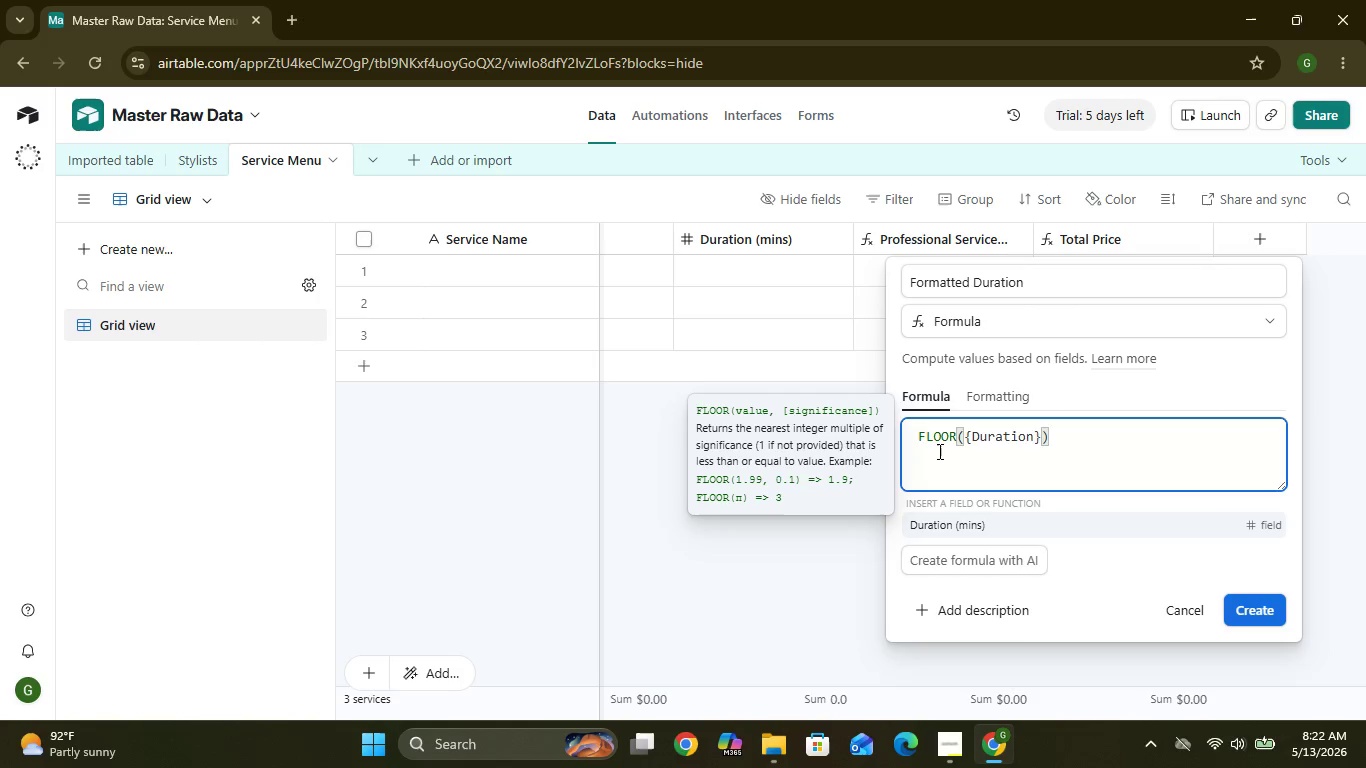 
key(Space)
 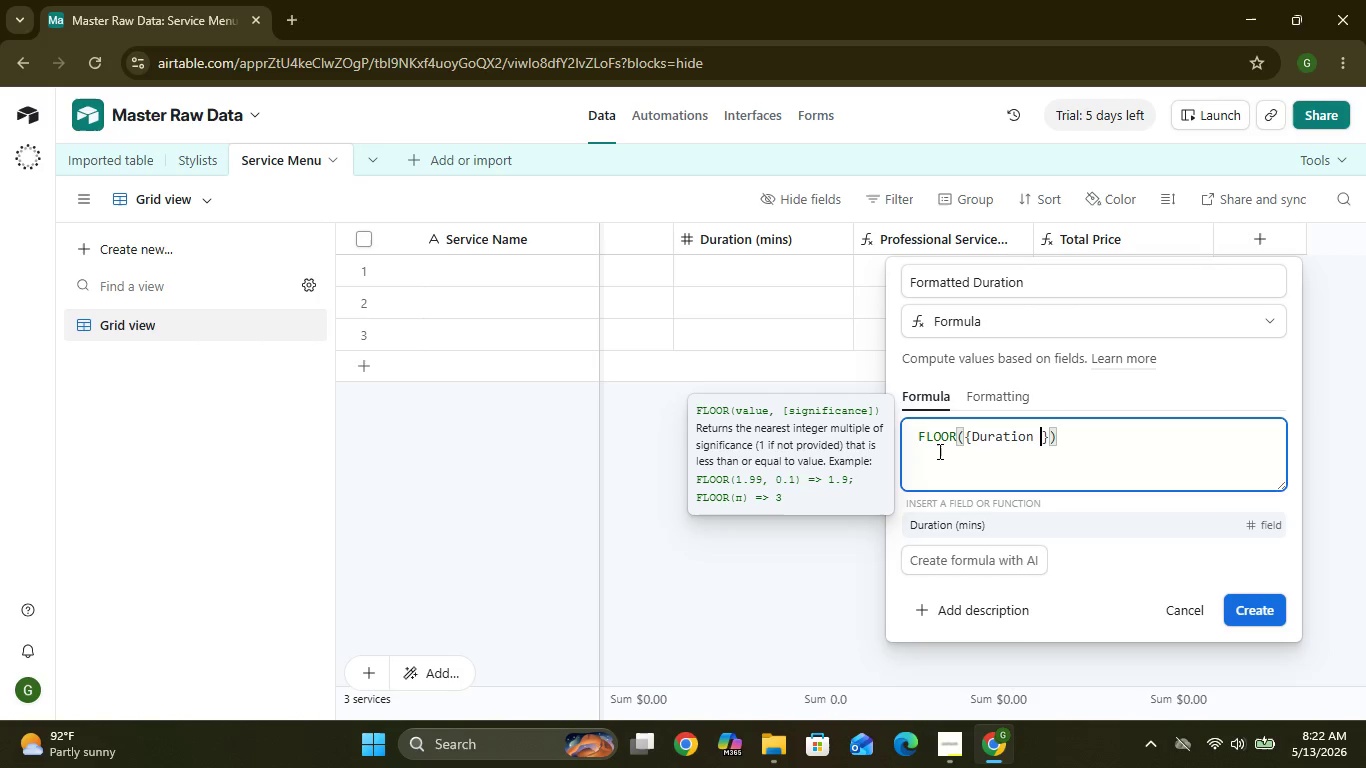 
key(Shift+9)
 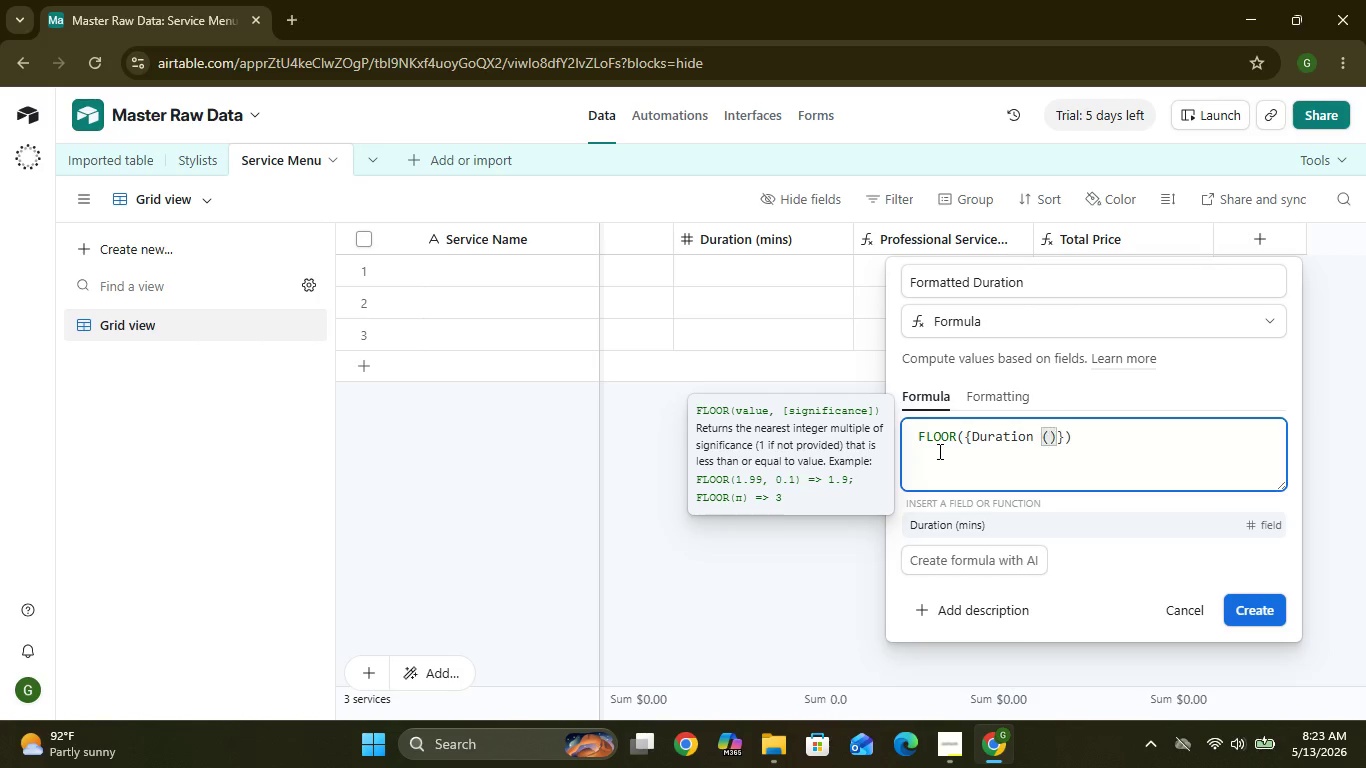 
type(mins)
 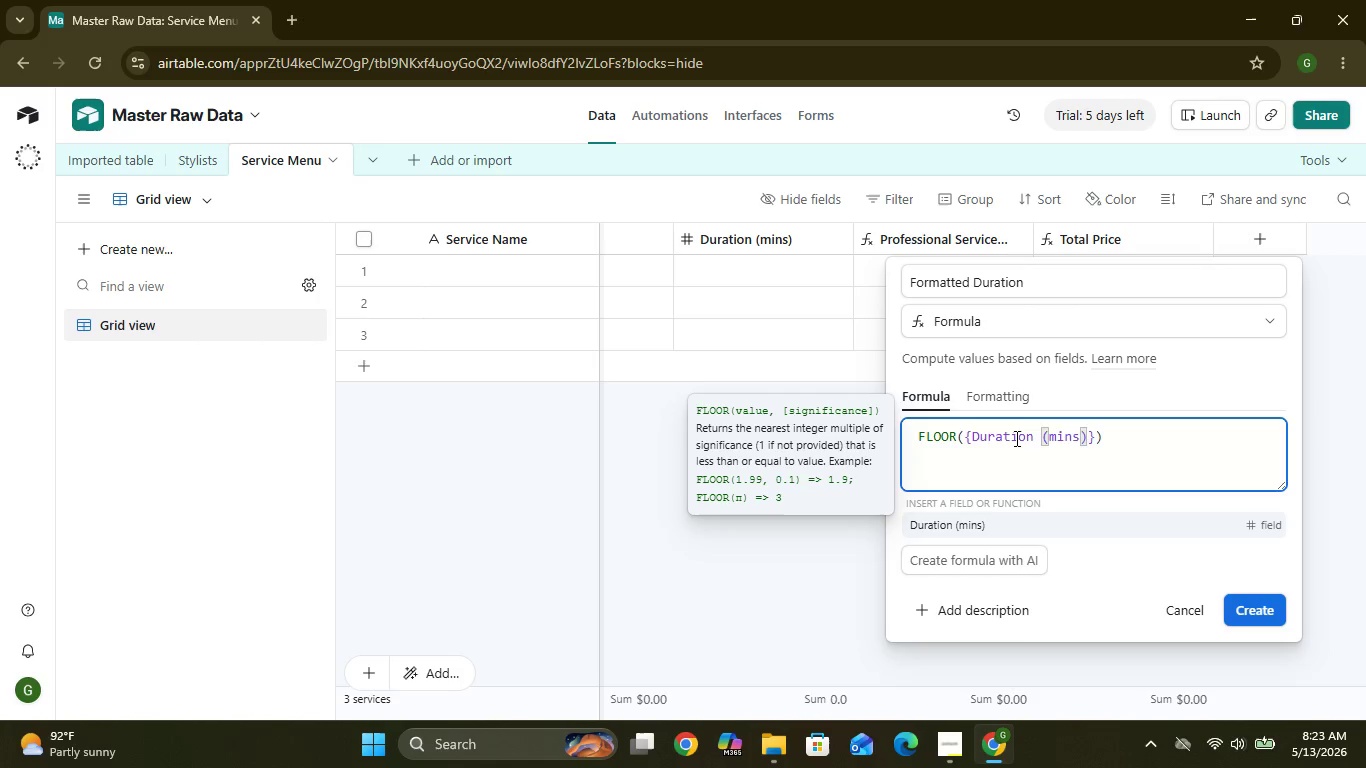 
wait(9.78)
 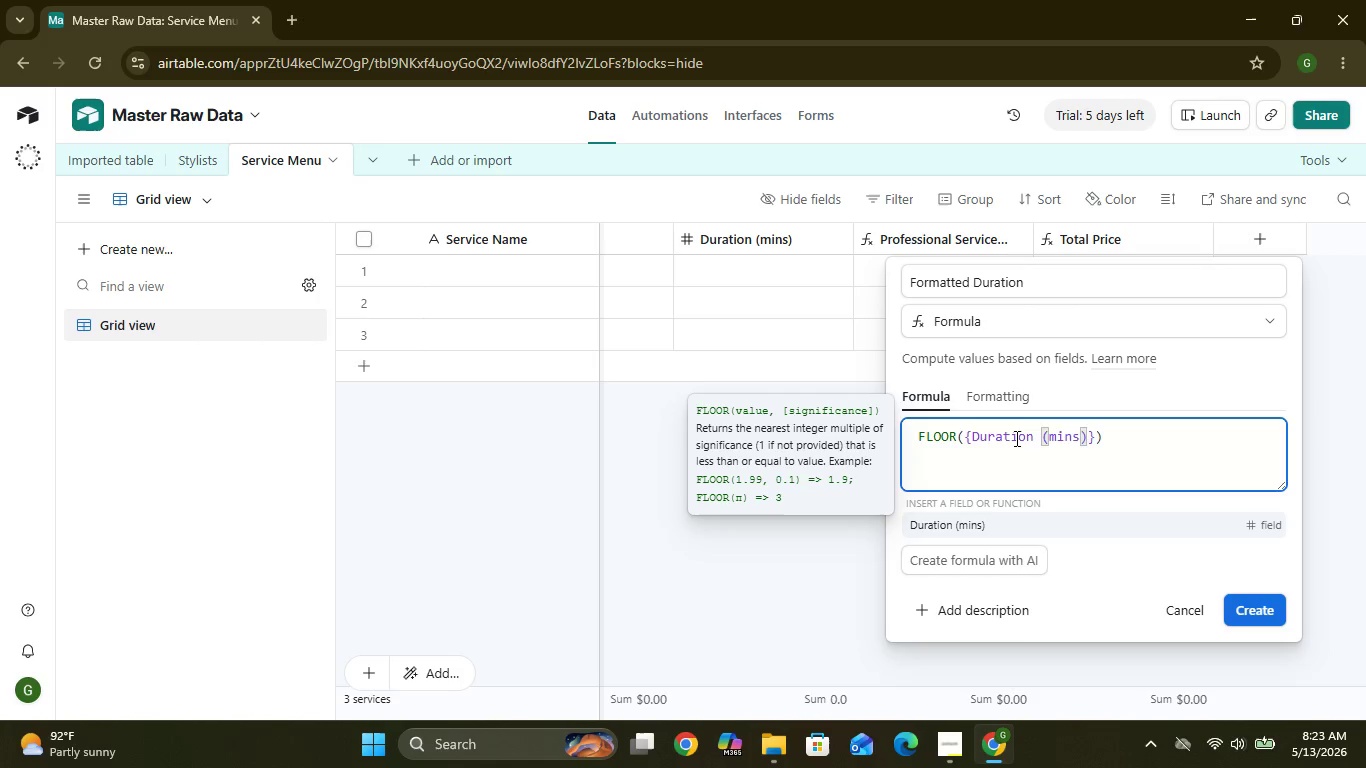 
left_click([1095, 433])
 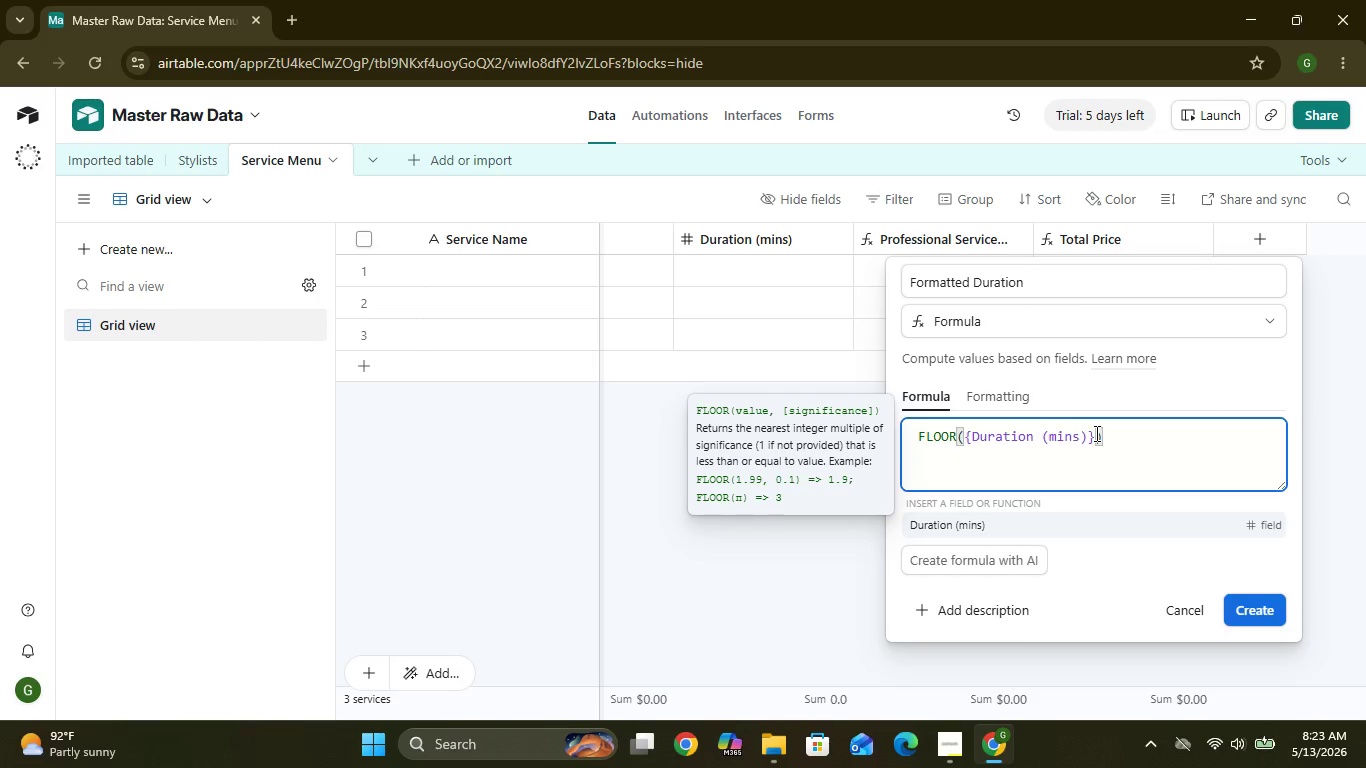 
type( /60)
 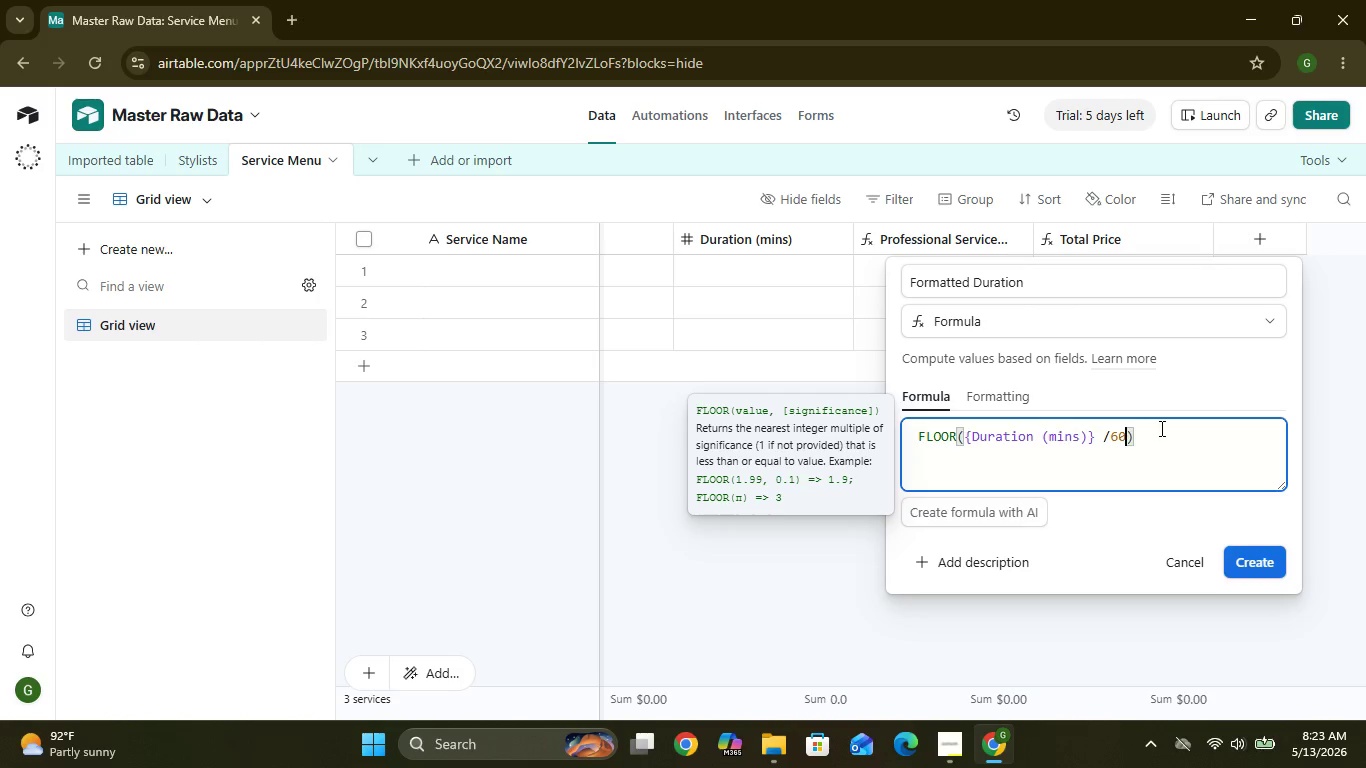 
left_click([1158, 437])
 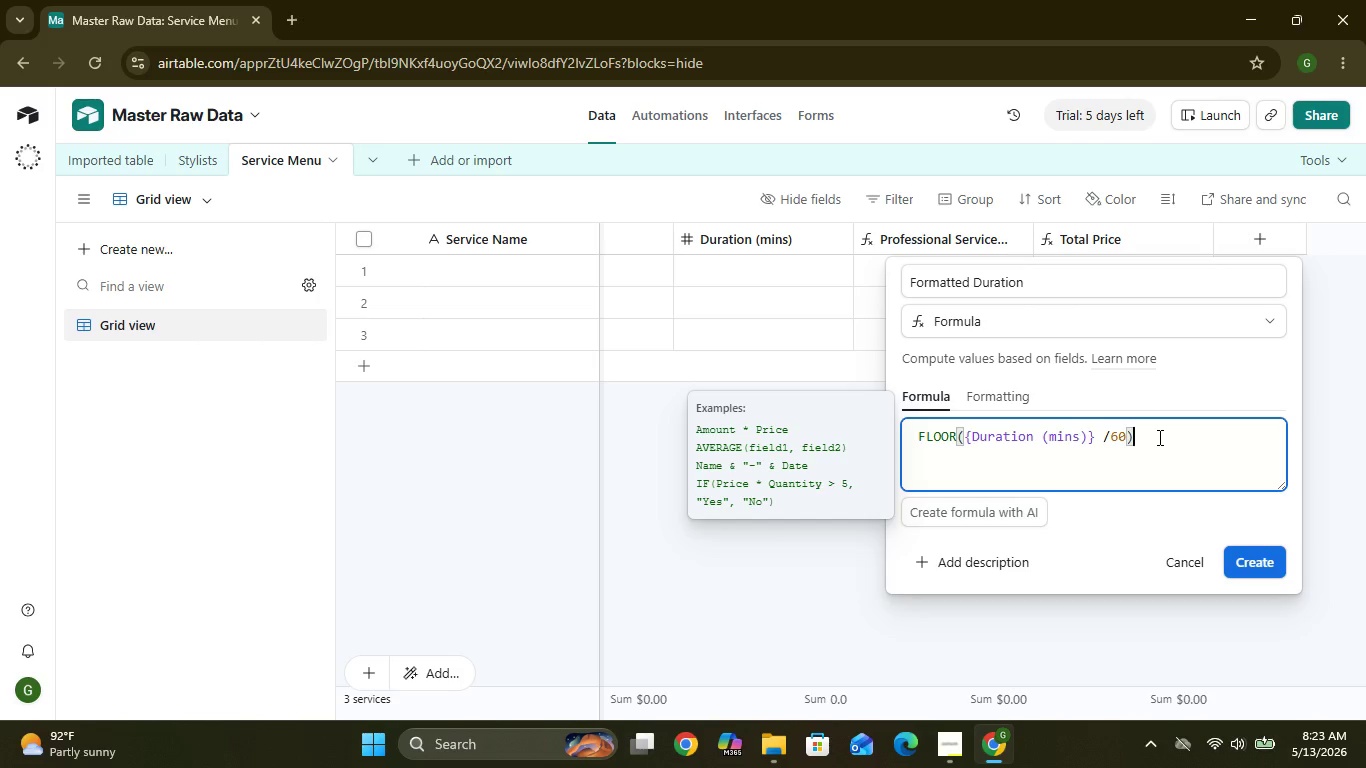 
key(Shift+7)
 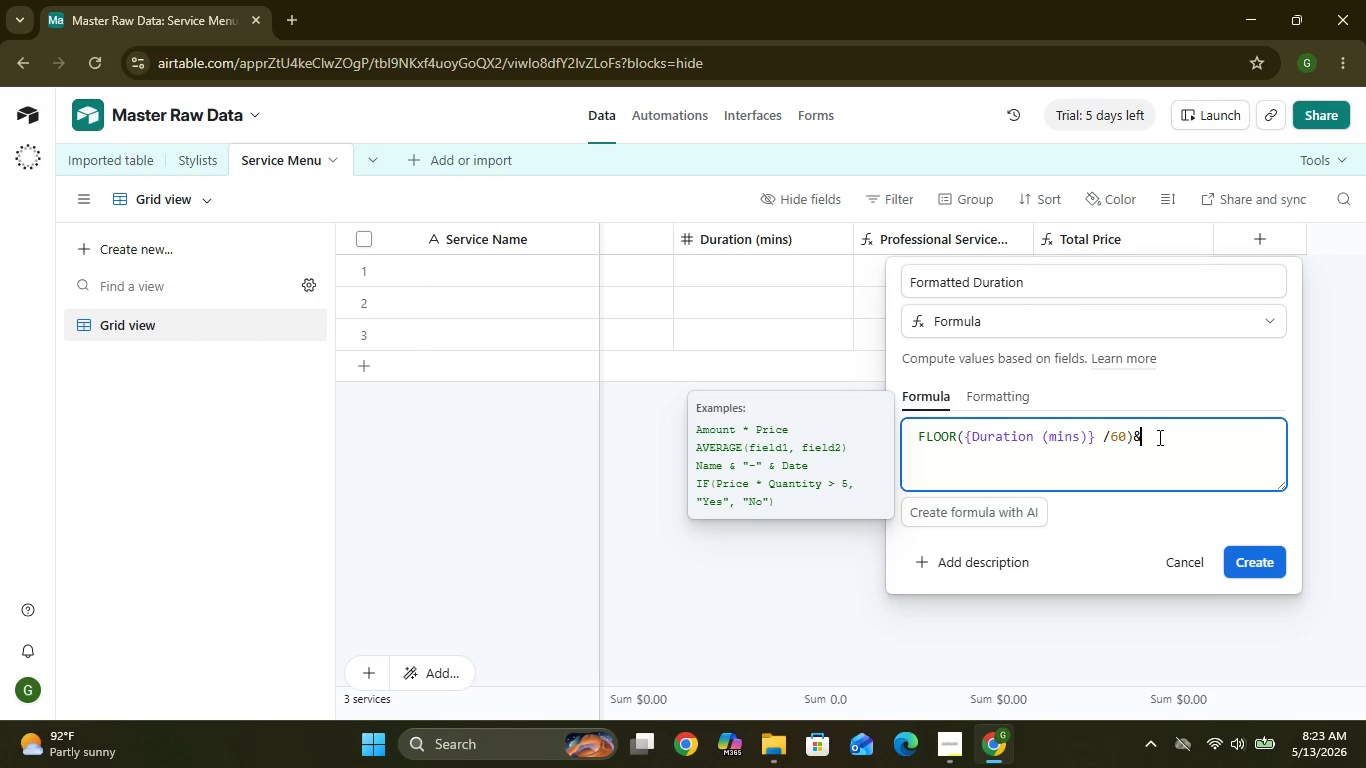 
key(Space)
 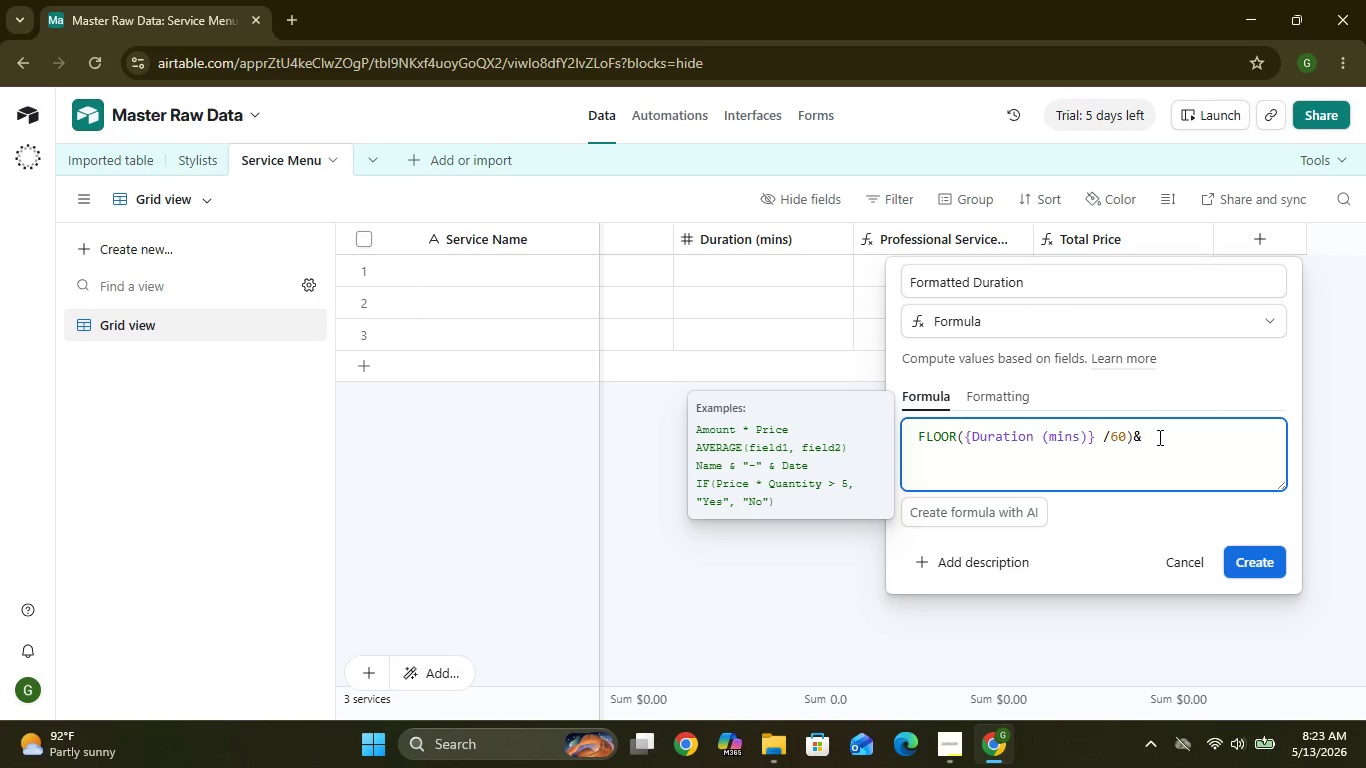 
key(Shift+Quote)
 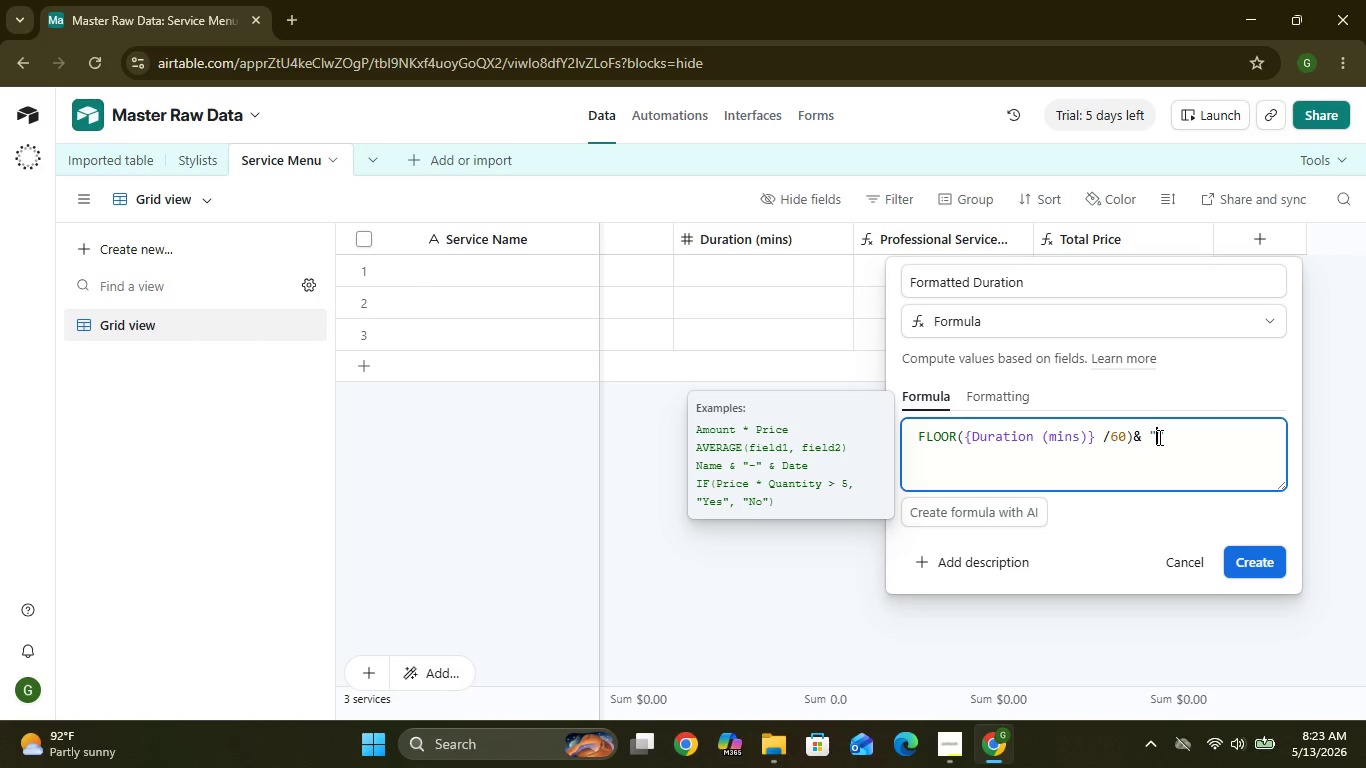 
key(H)
 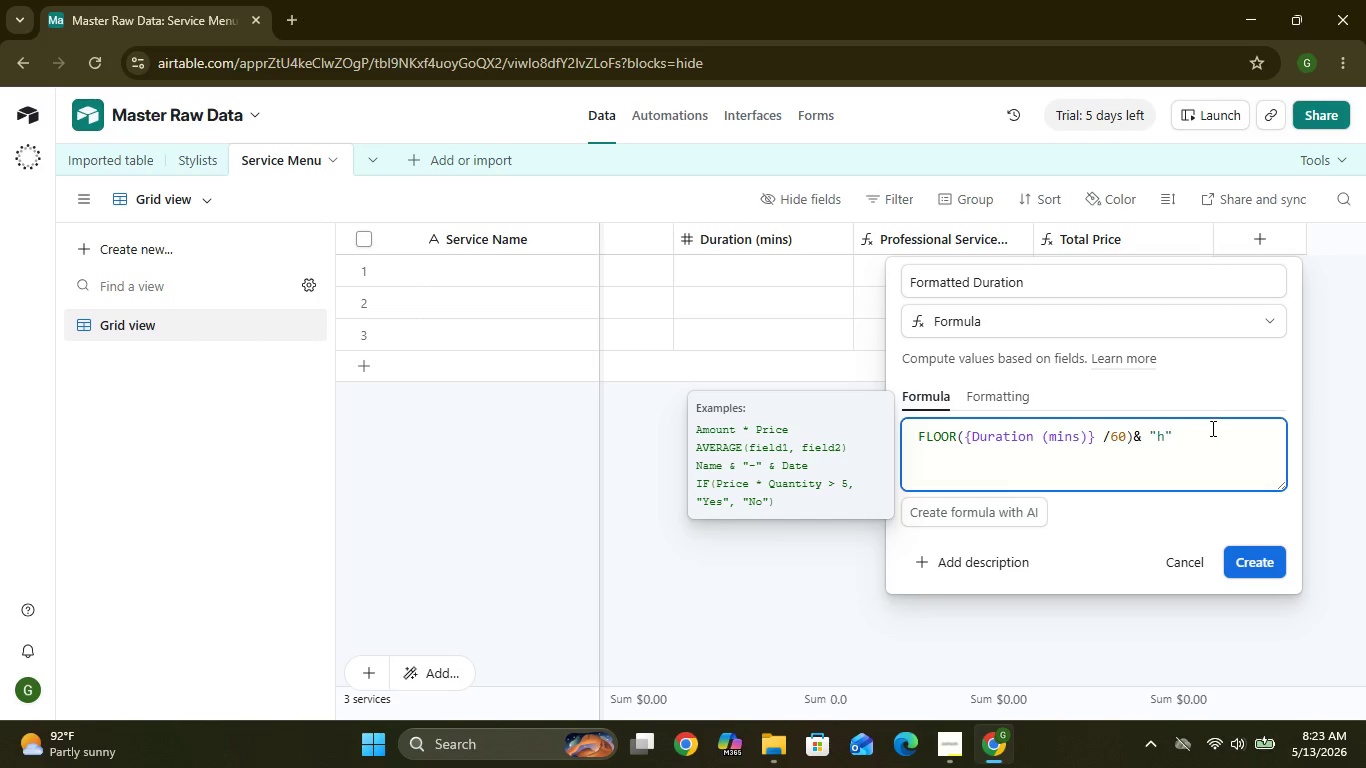 
left_click([1214, 432])
 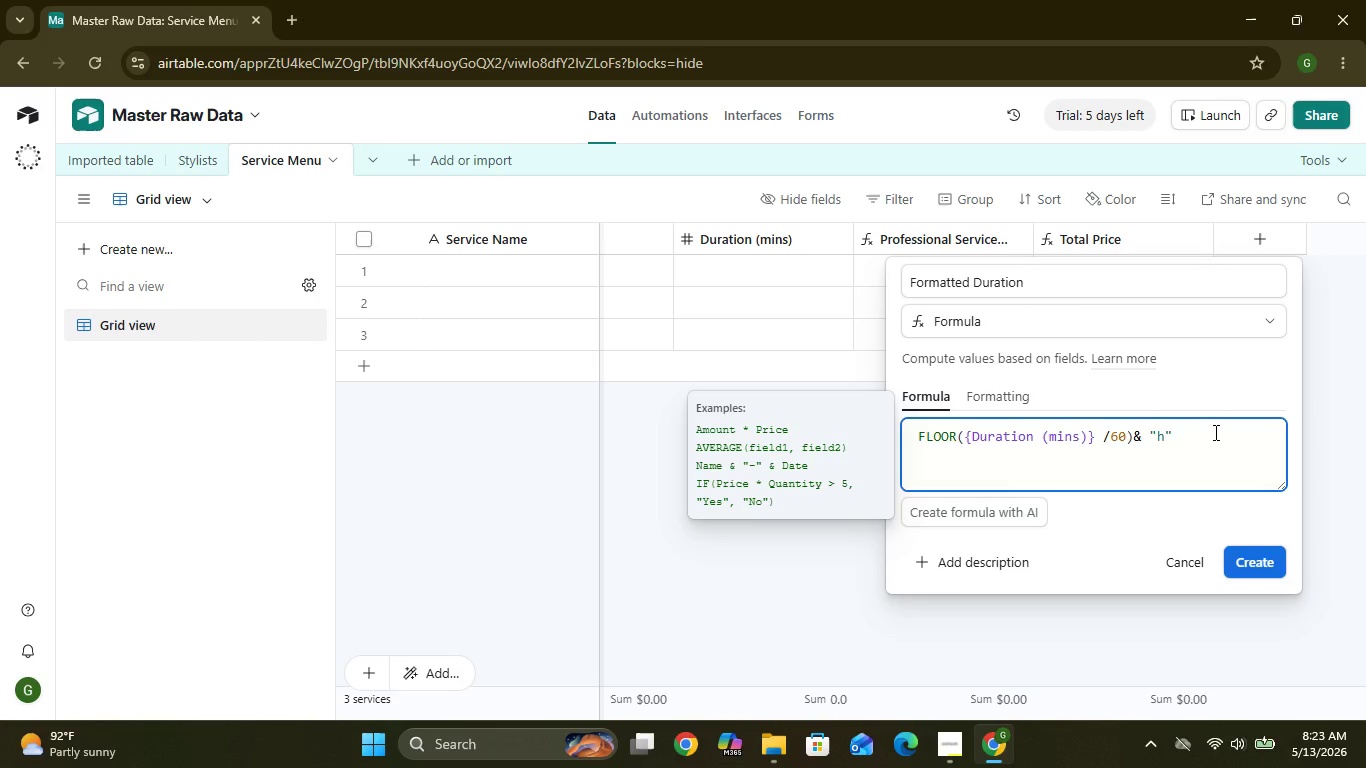 
key(Space)
 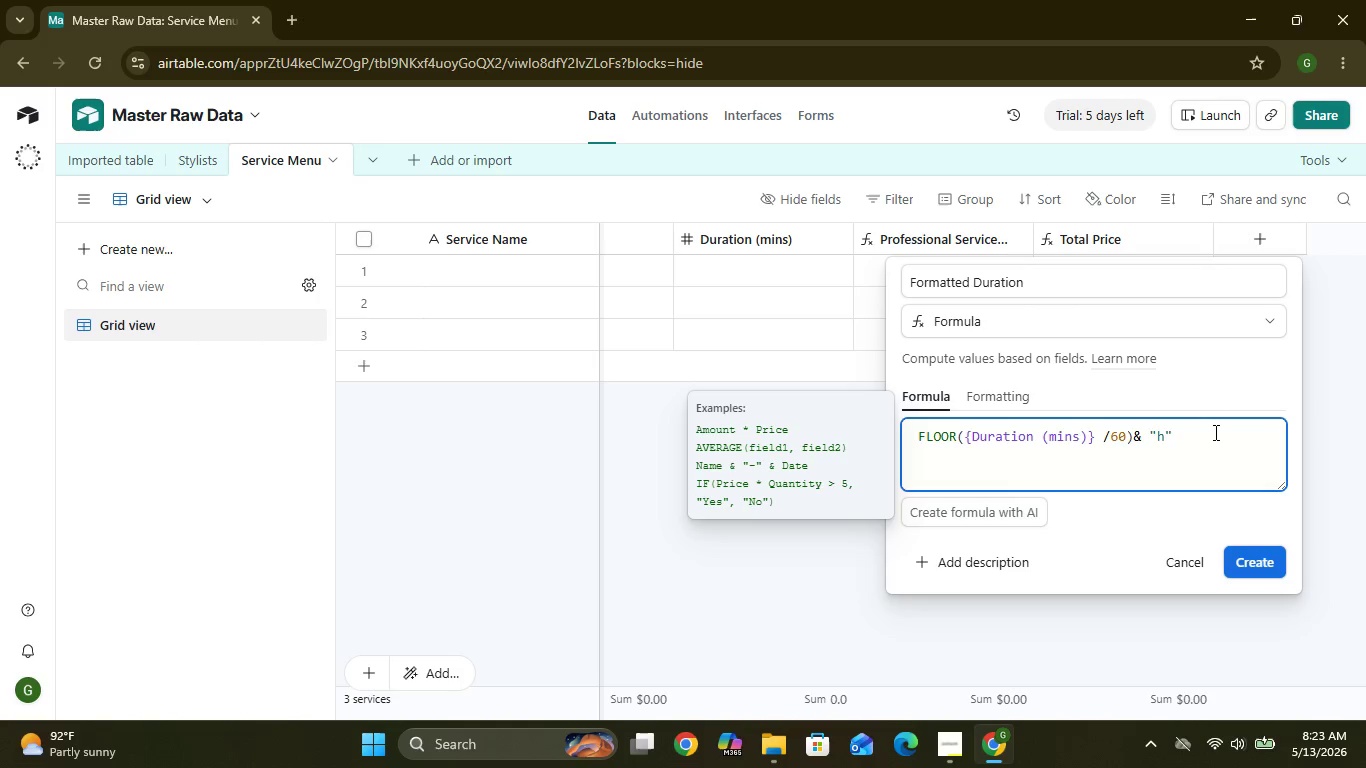 
key(Shift+7)
 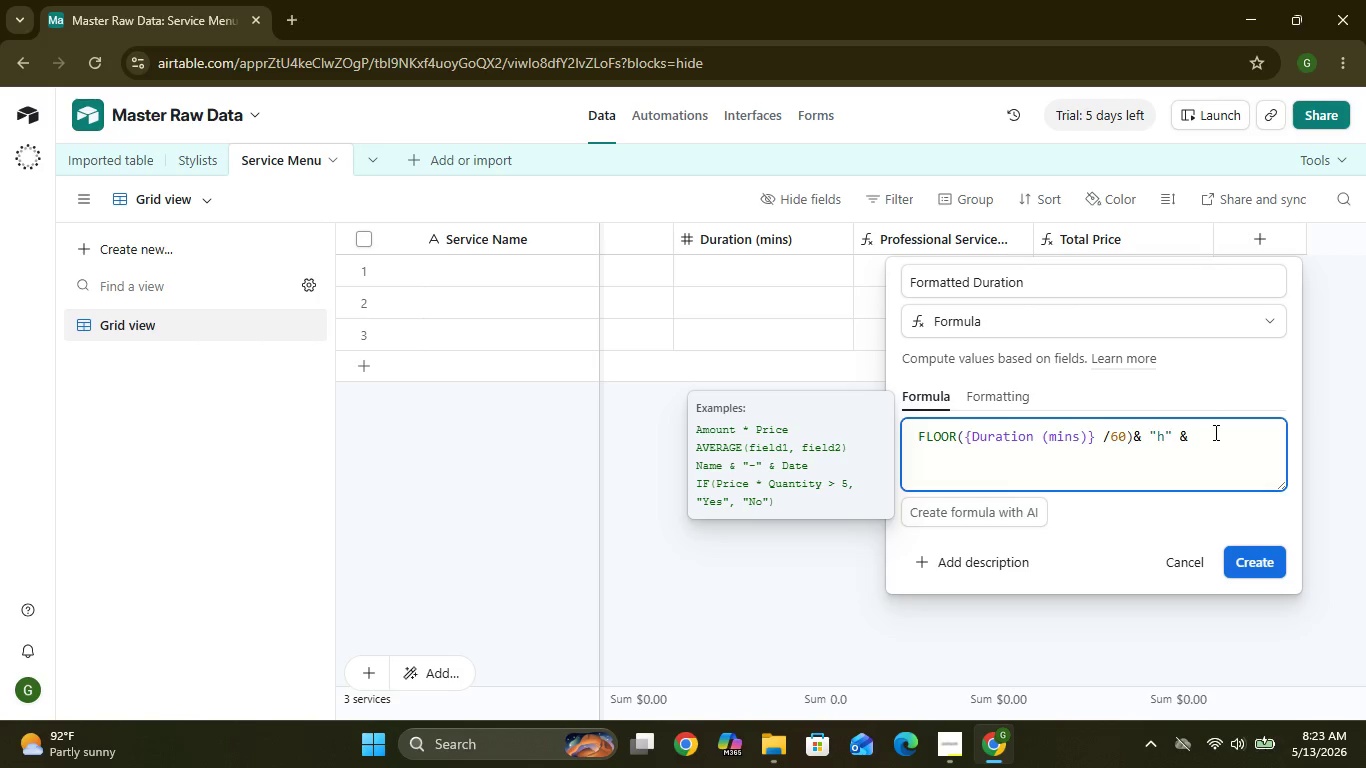 
wait(7.83)
 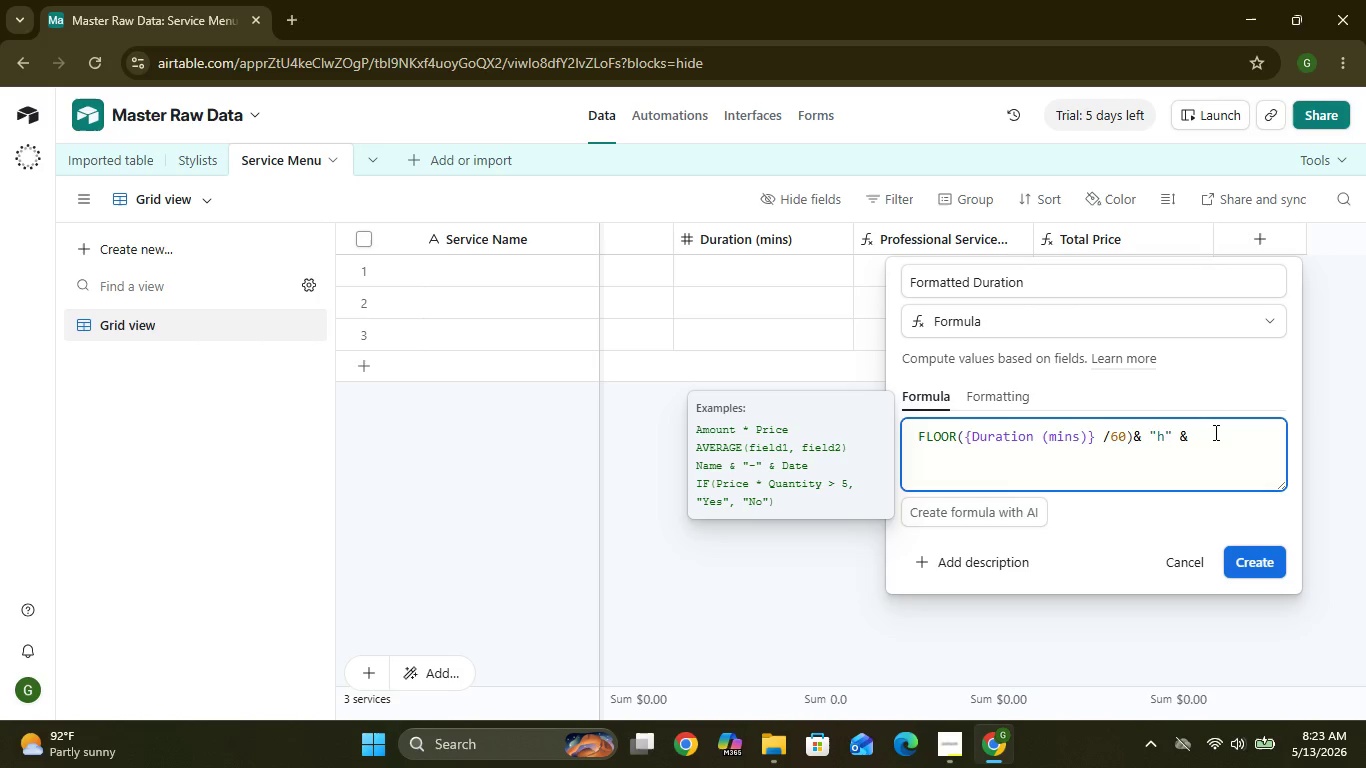 
type(MOD)
 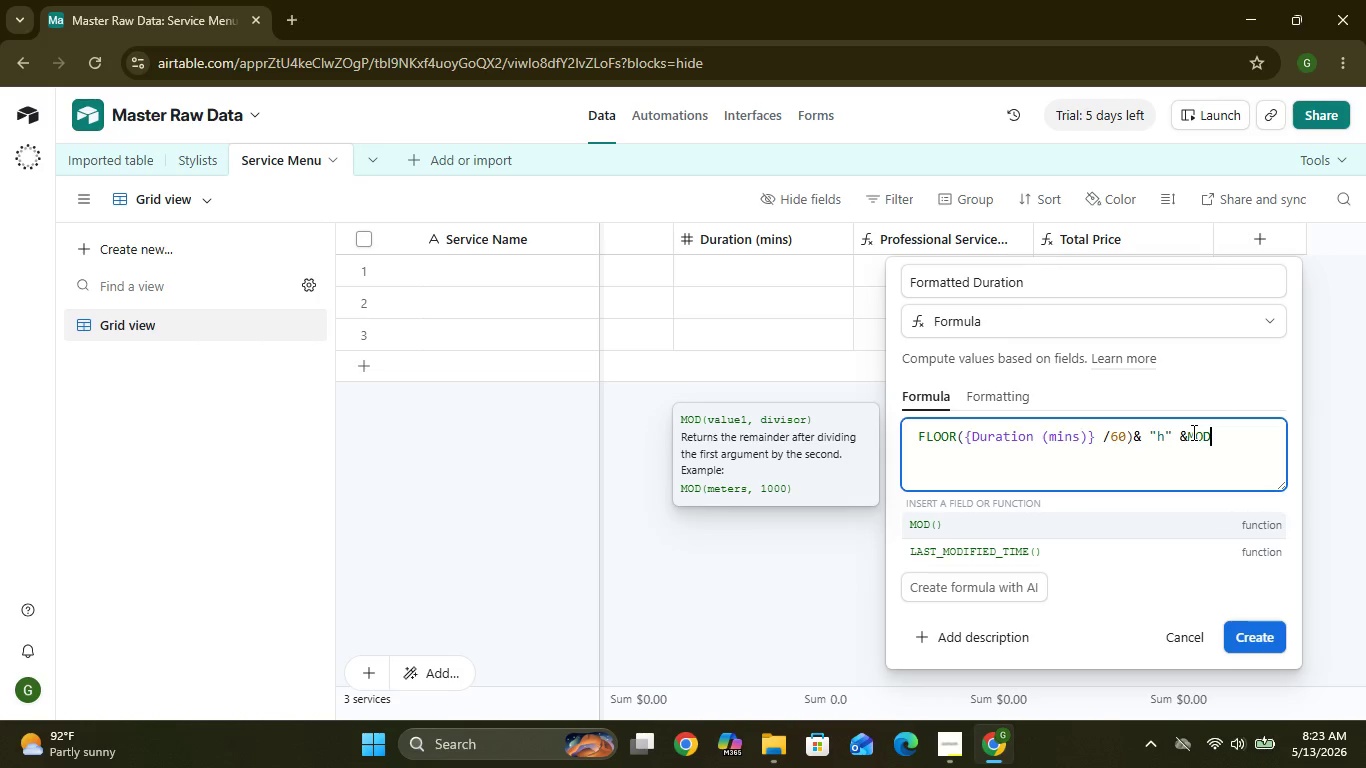 
left_click([1189, 432])
 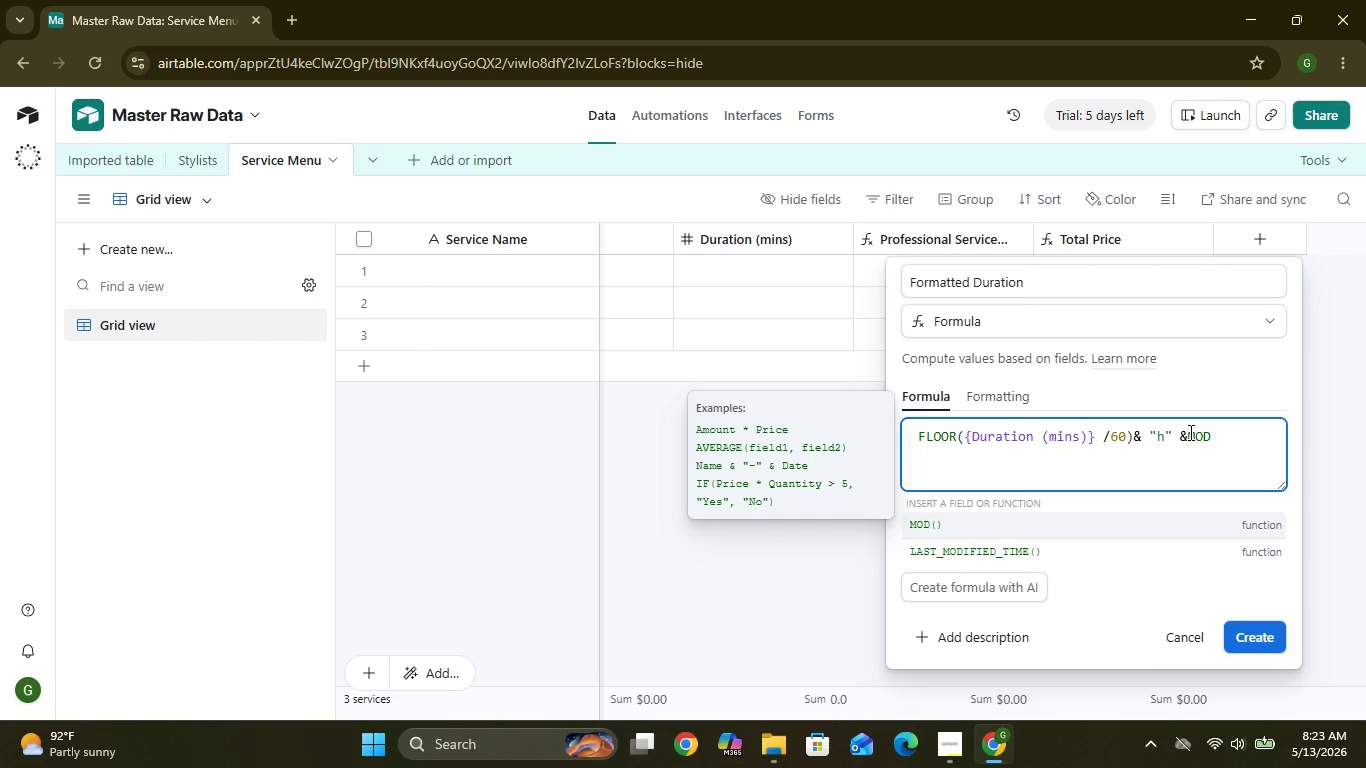 
key(Space)
 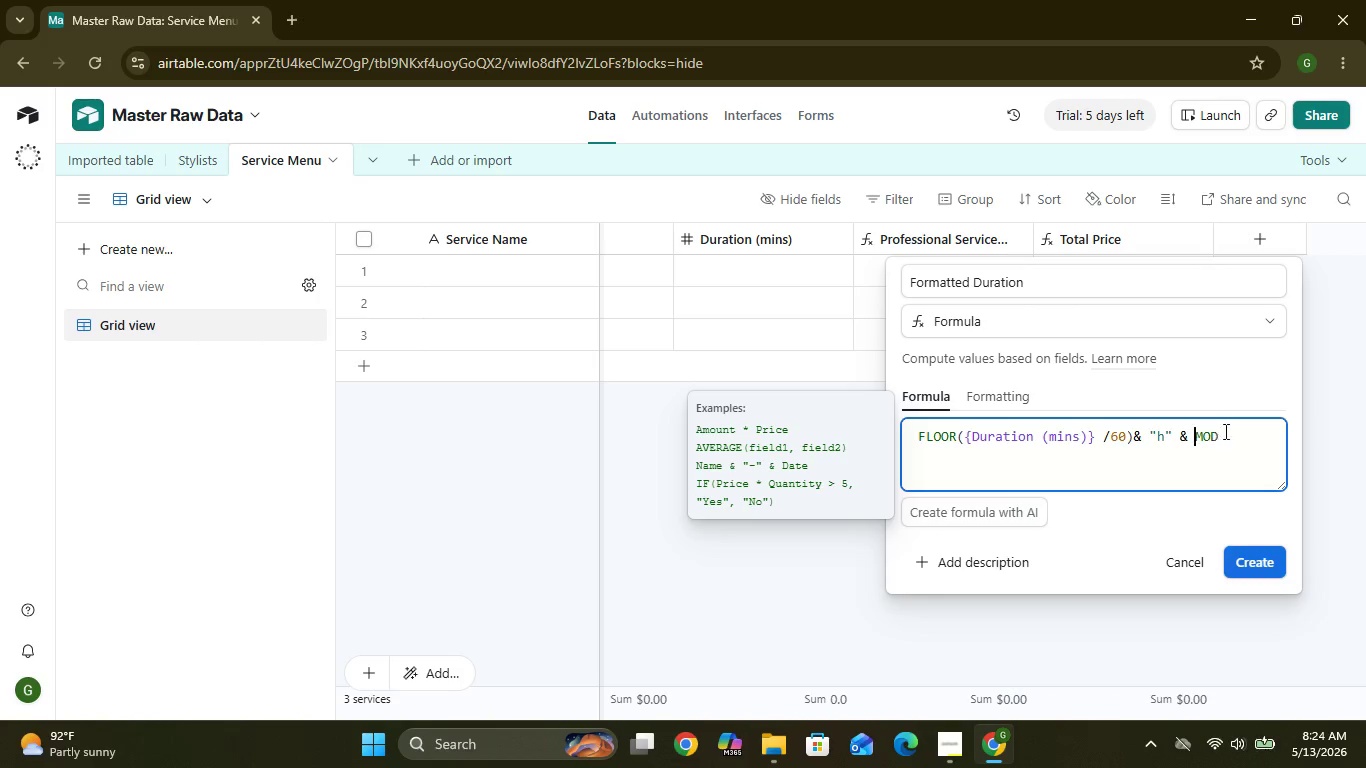 
left_click([1230, 431])
 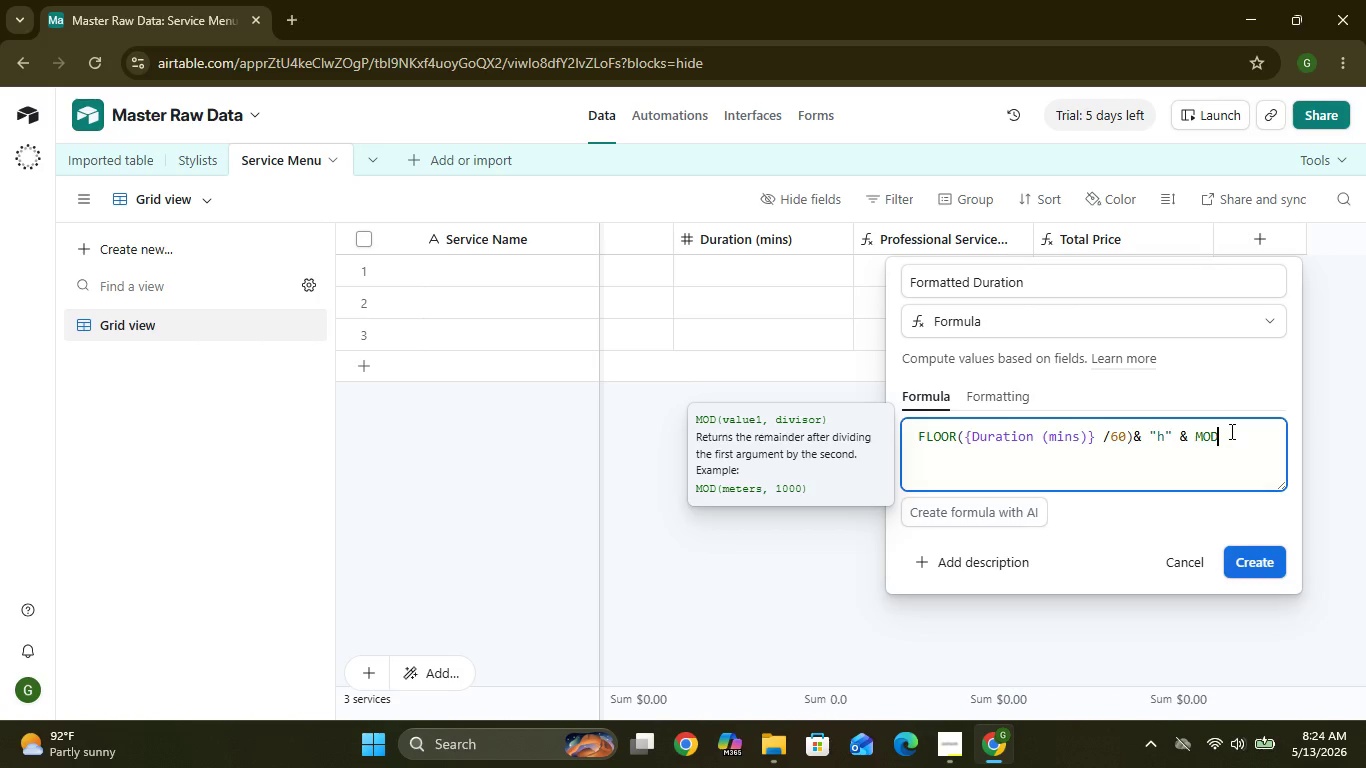 
key(Shift+9)
 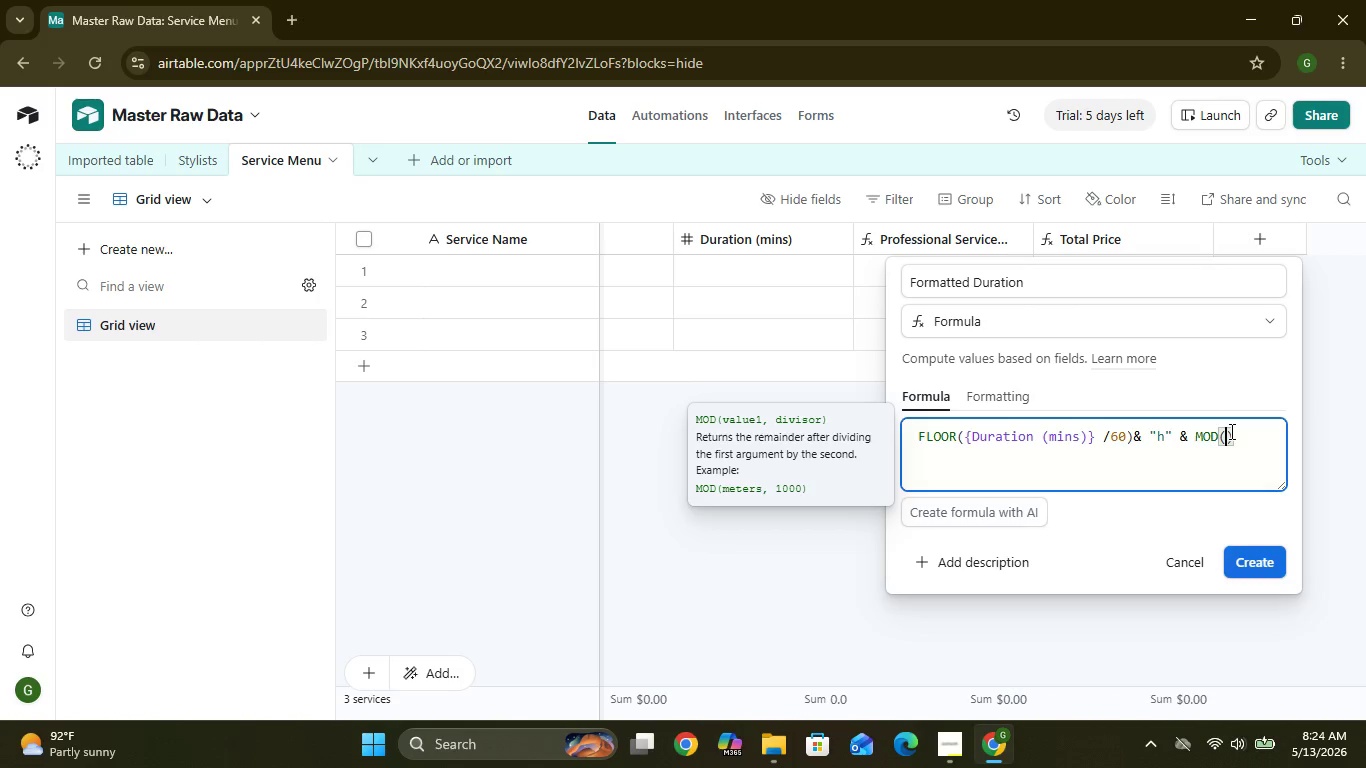 
key(Shift+BracketLeft)
 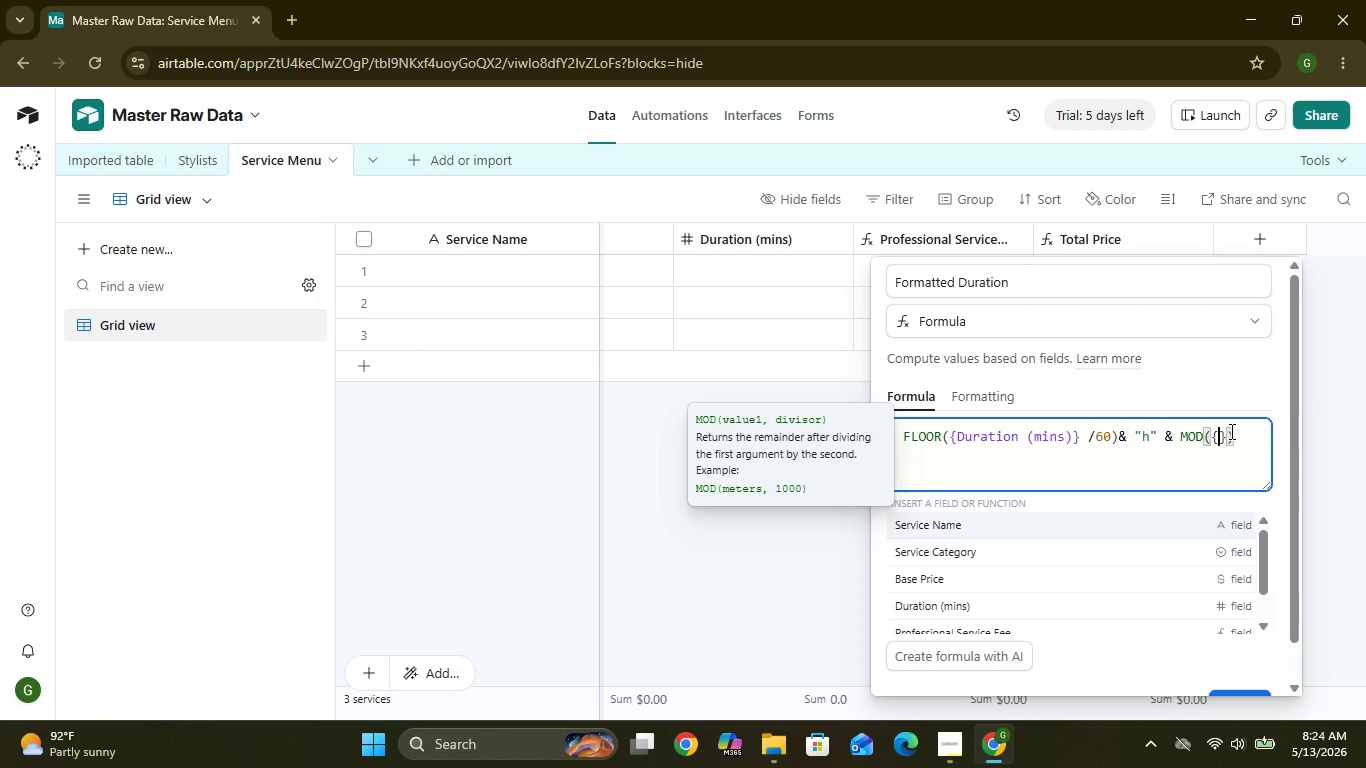 
wait(11.95)
 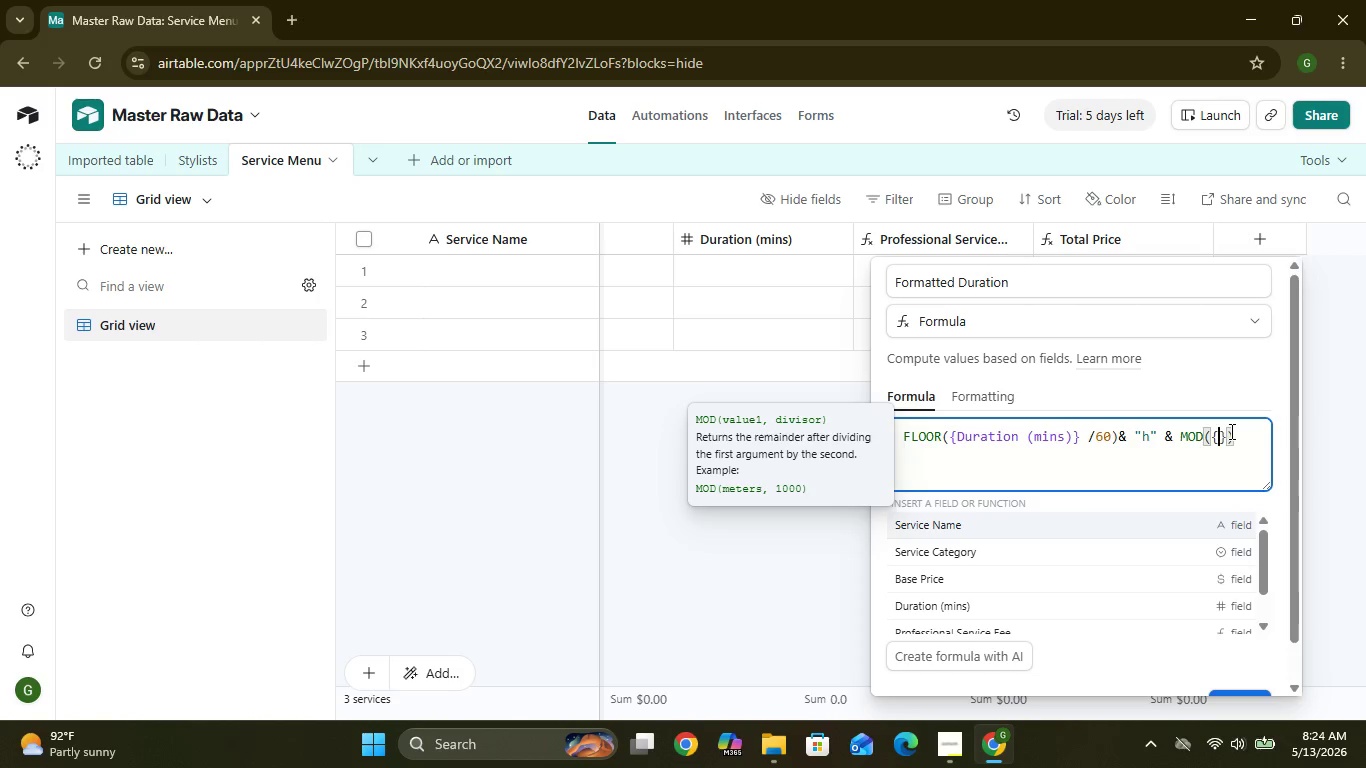 
type(Duration)
 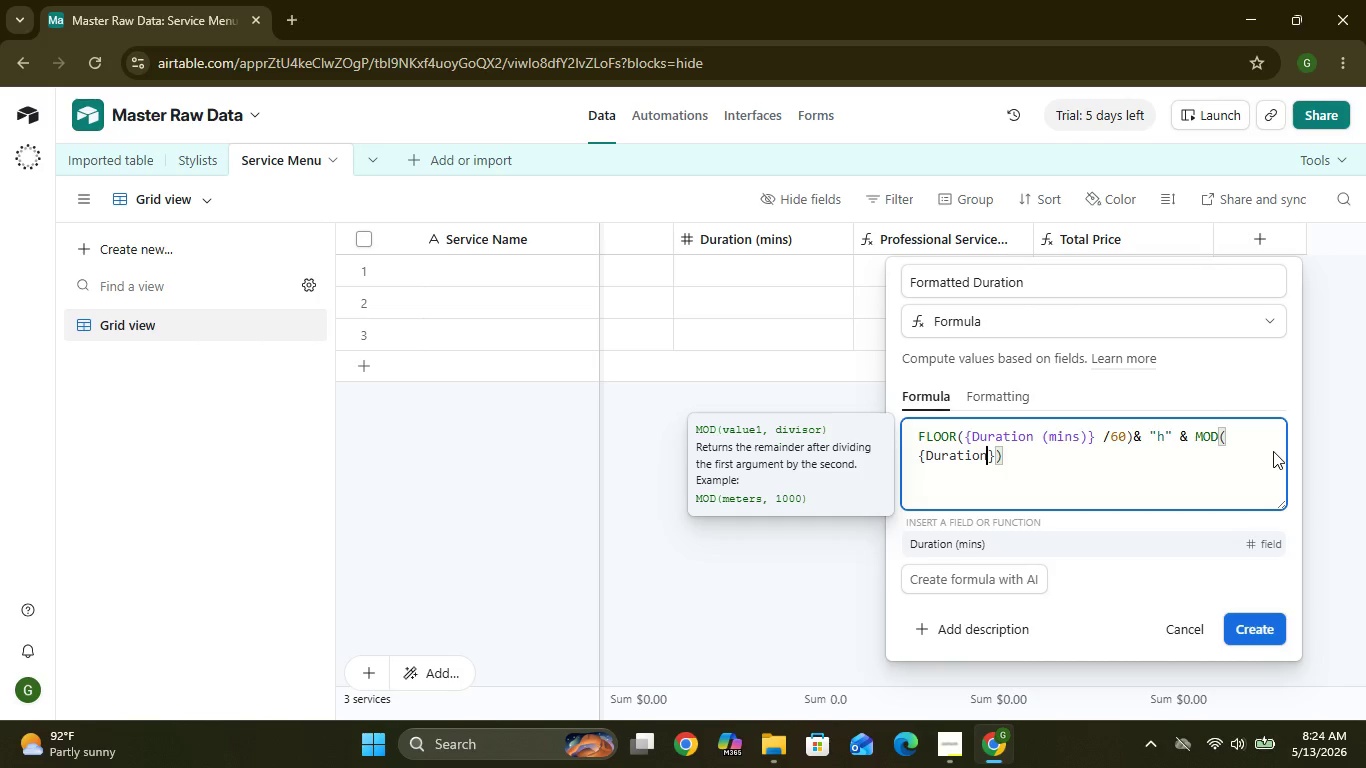 
wait(9.39)
 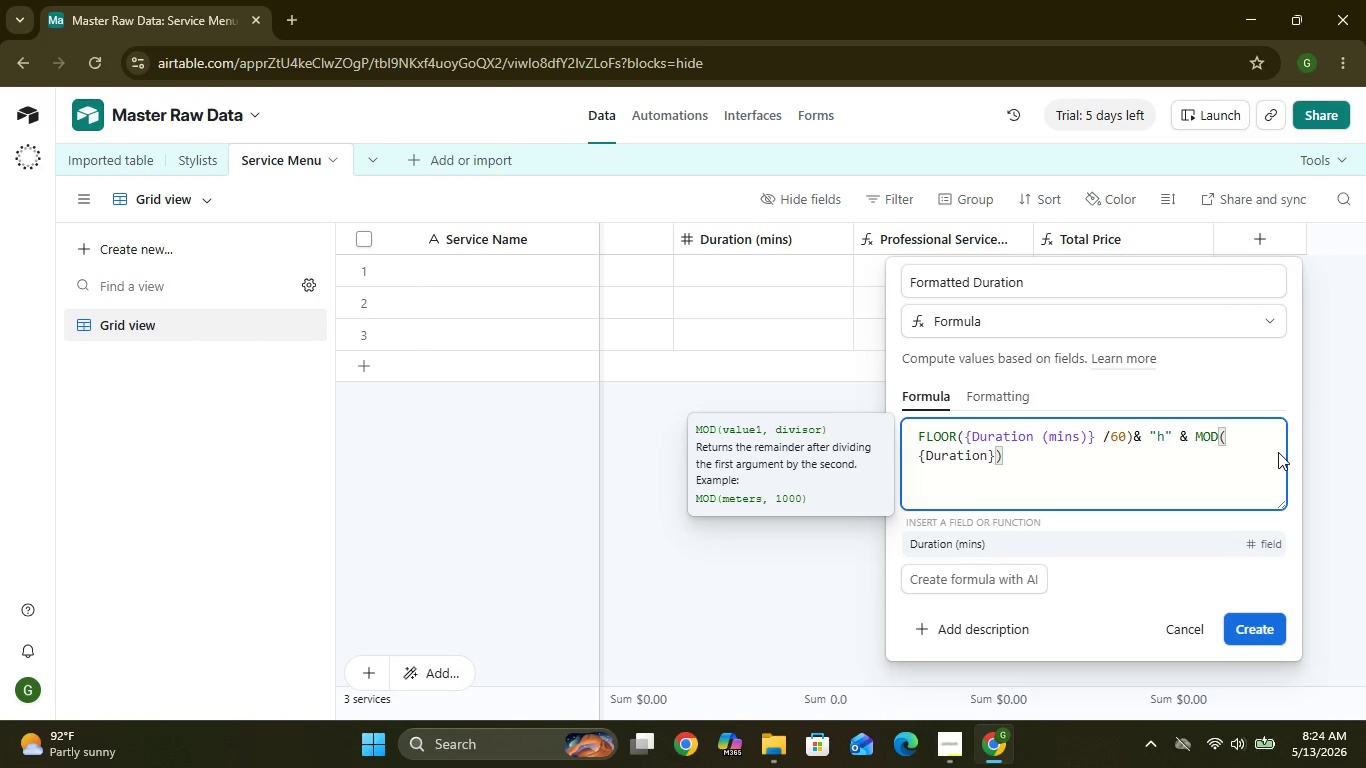 
type((mins)
 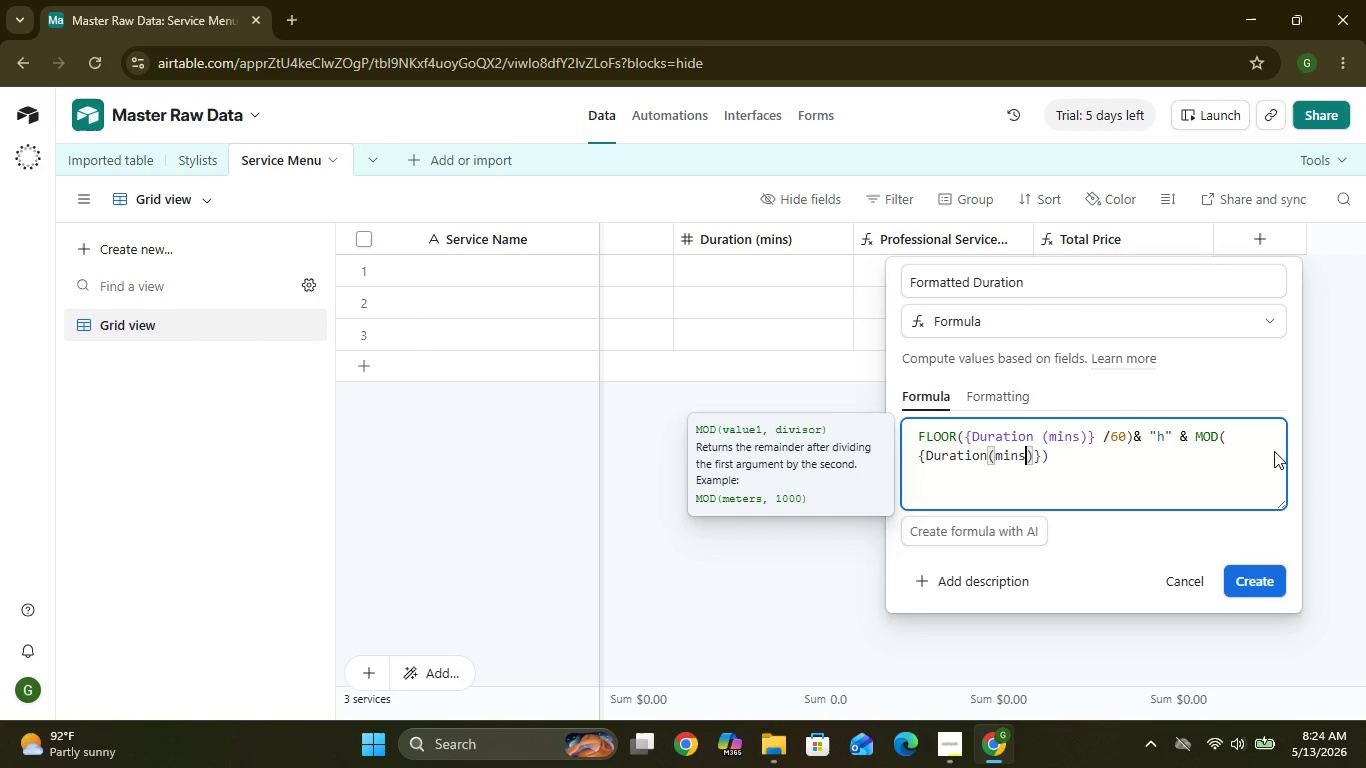 
wait(8.23)
 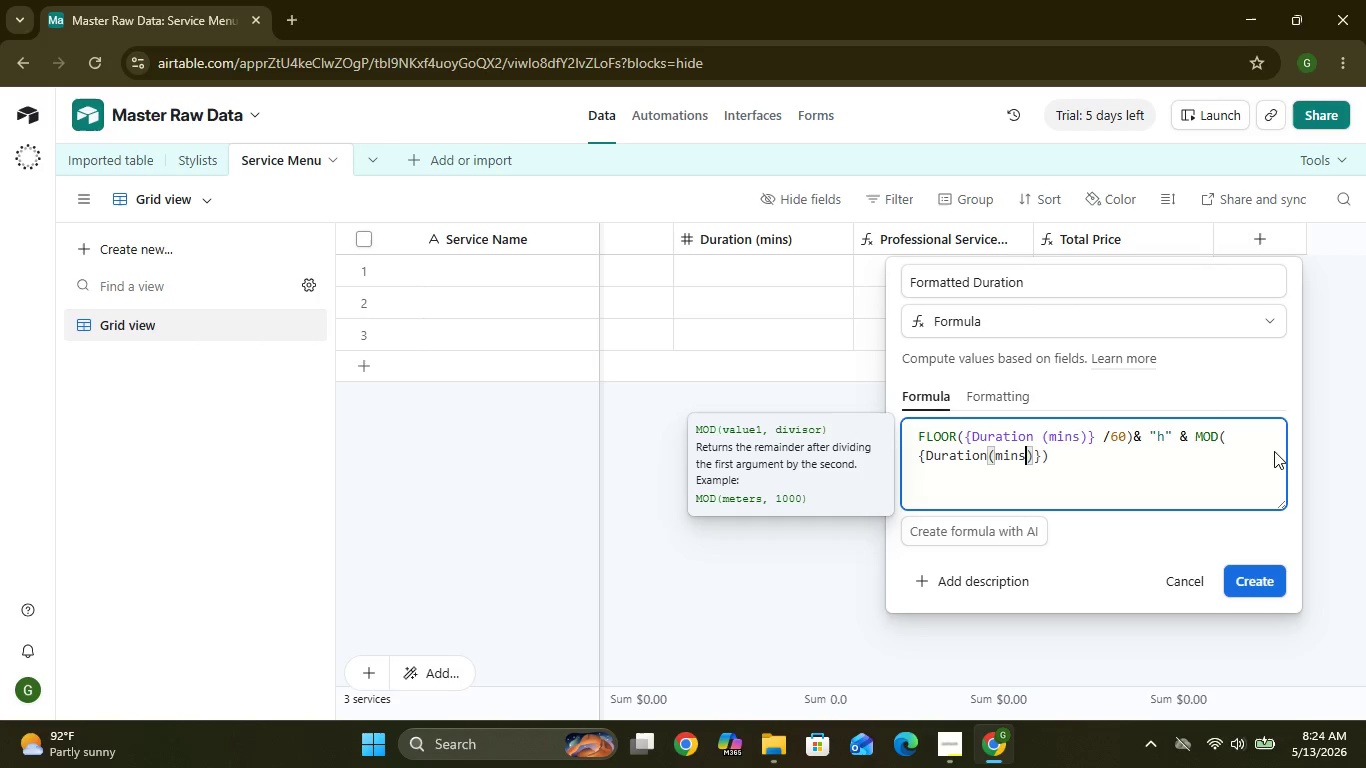 
left_click([1040, 453])
 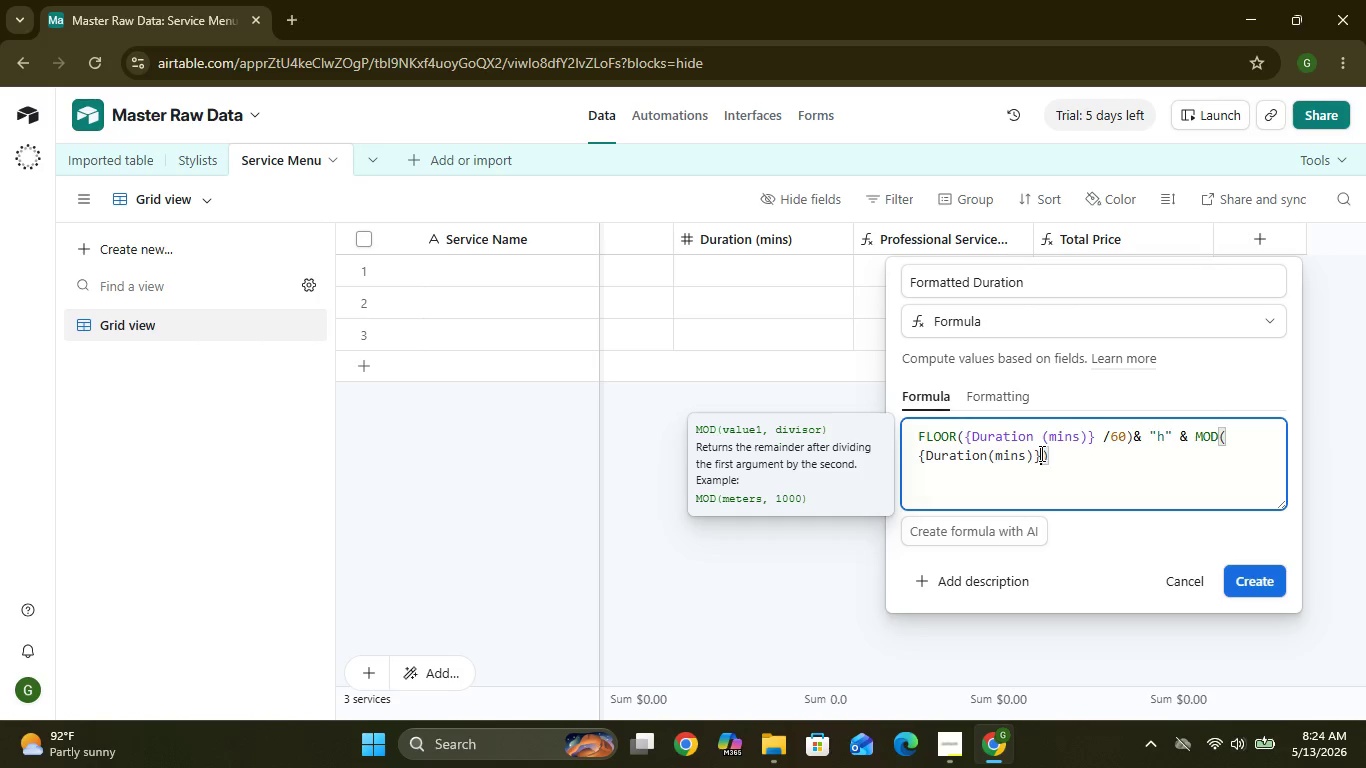 
type(,60)
 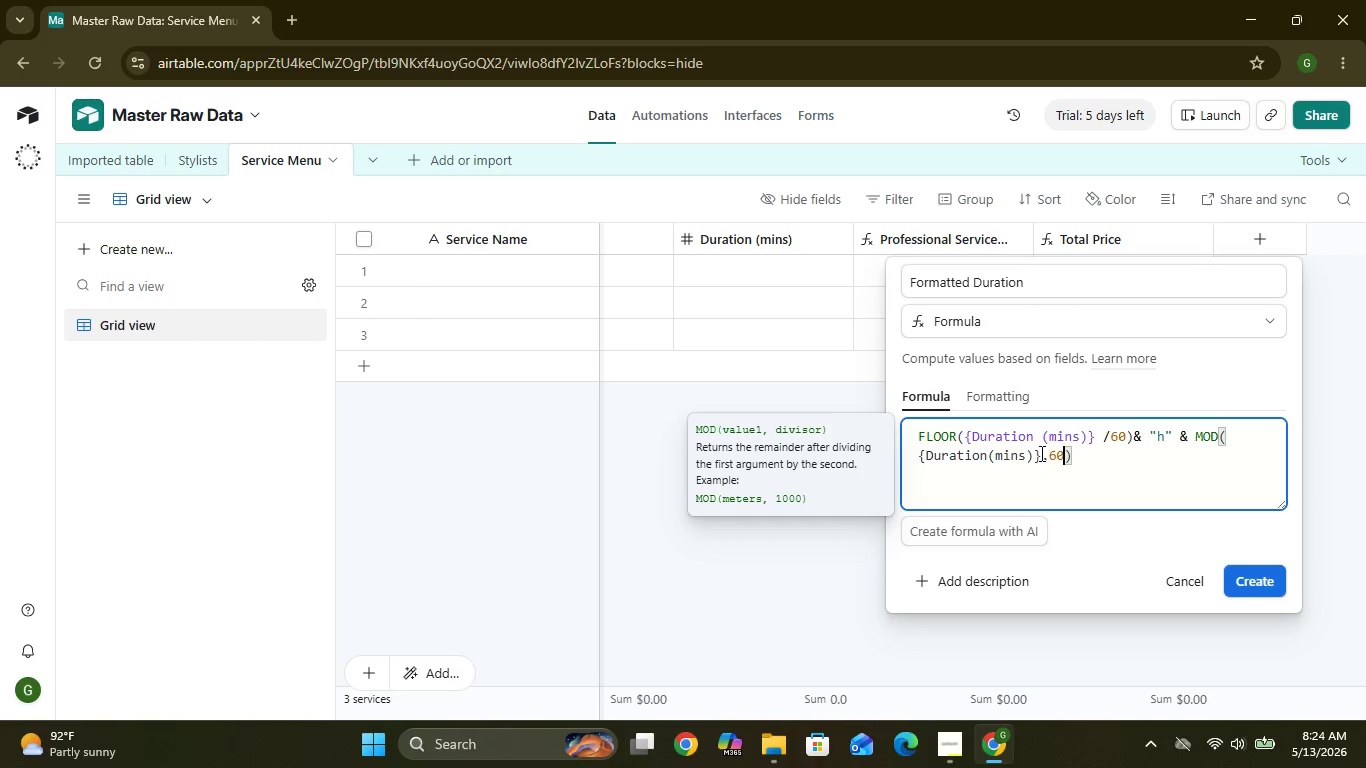 
wait(5.55)
 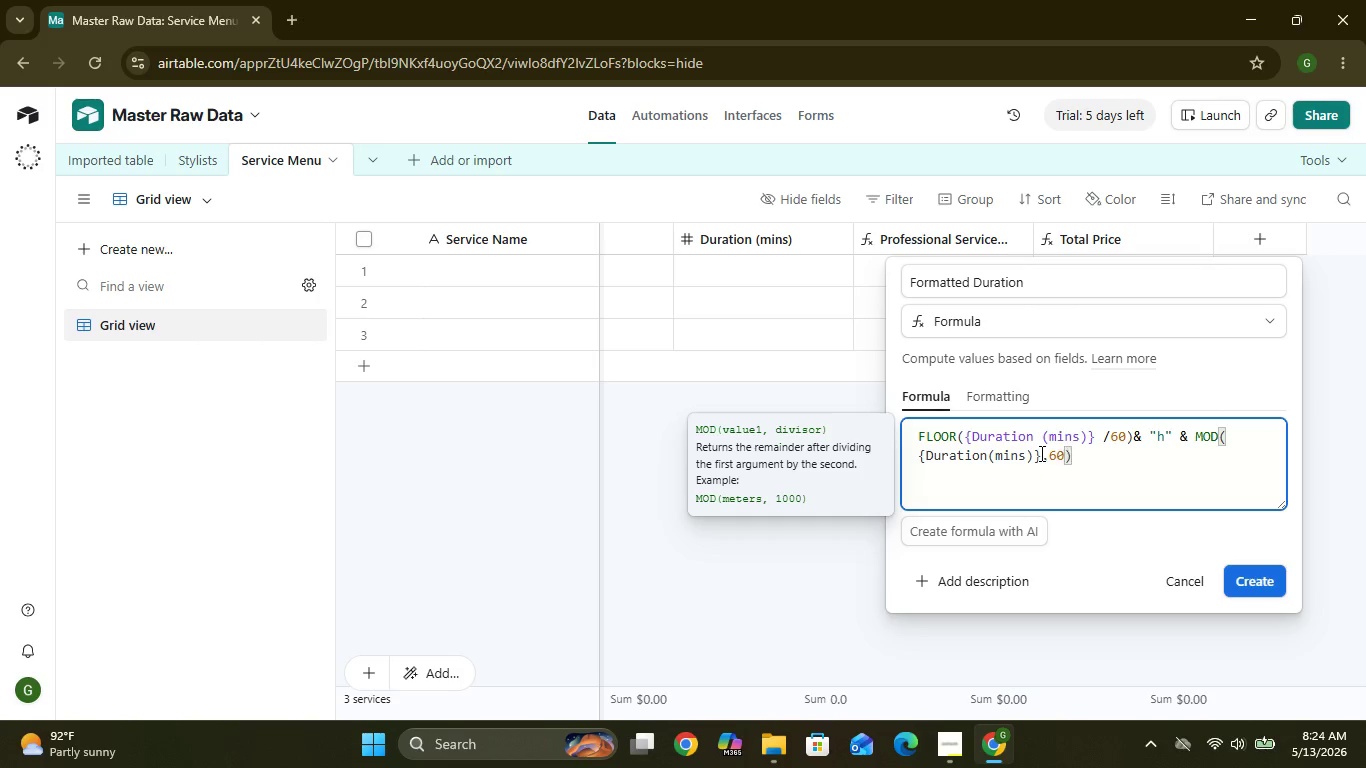 
left_click([1074, 452])
 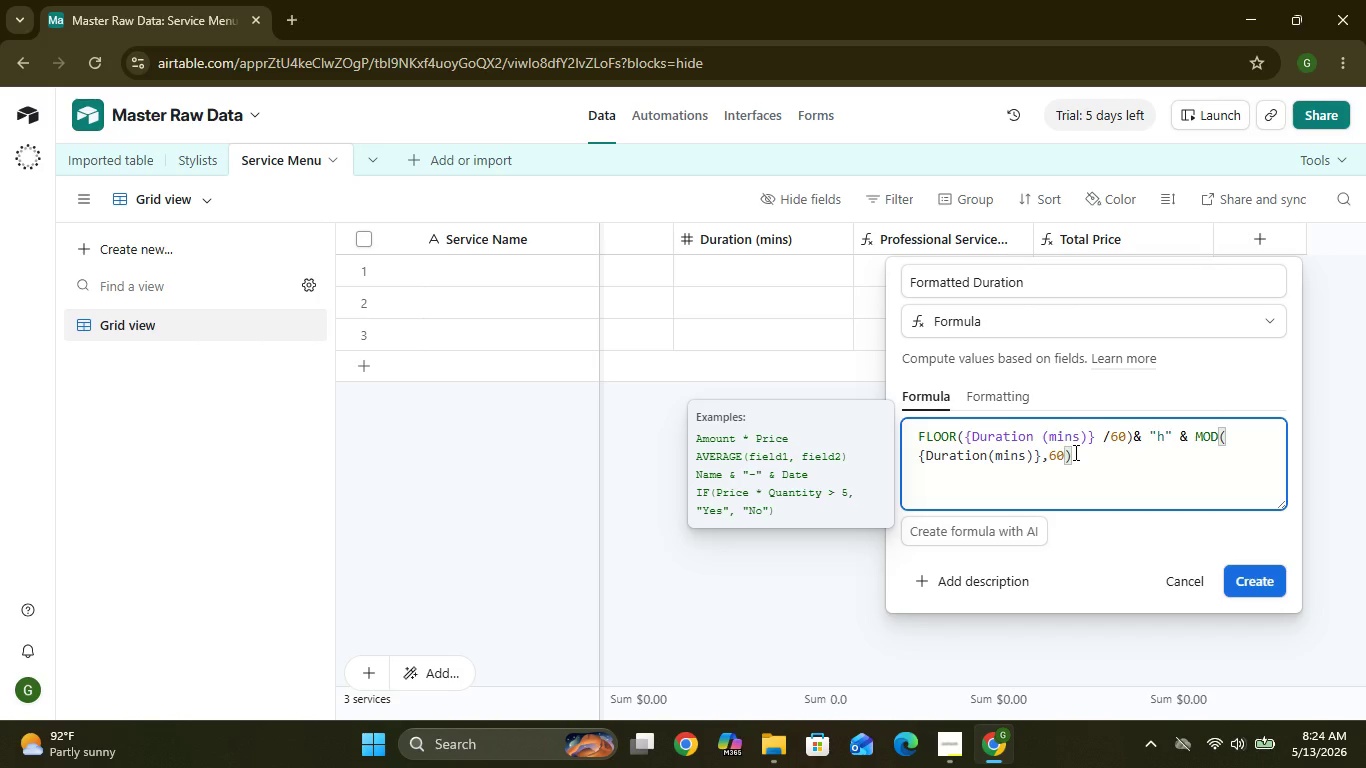 
key(Shift+7)
 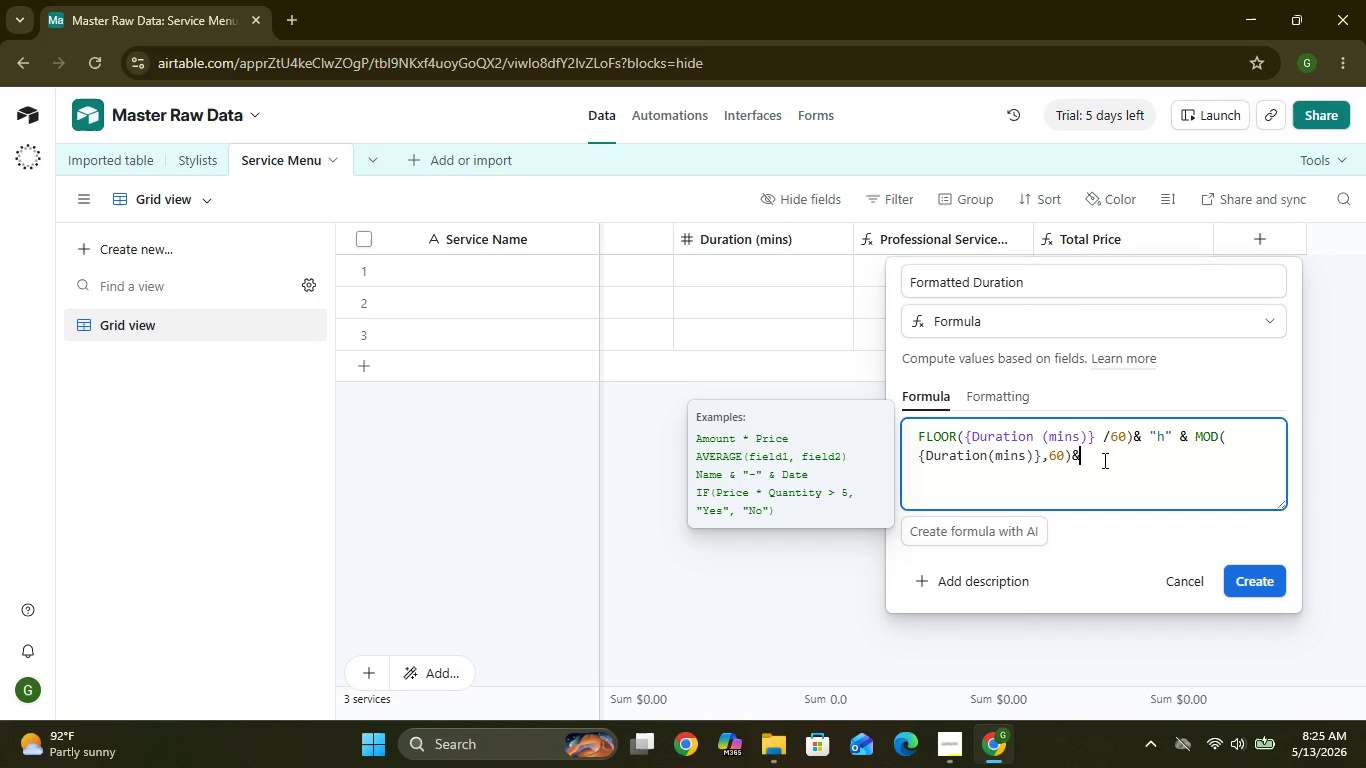 
key(Space)
 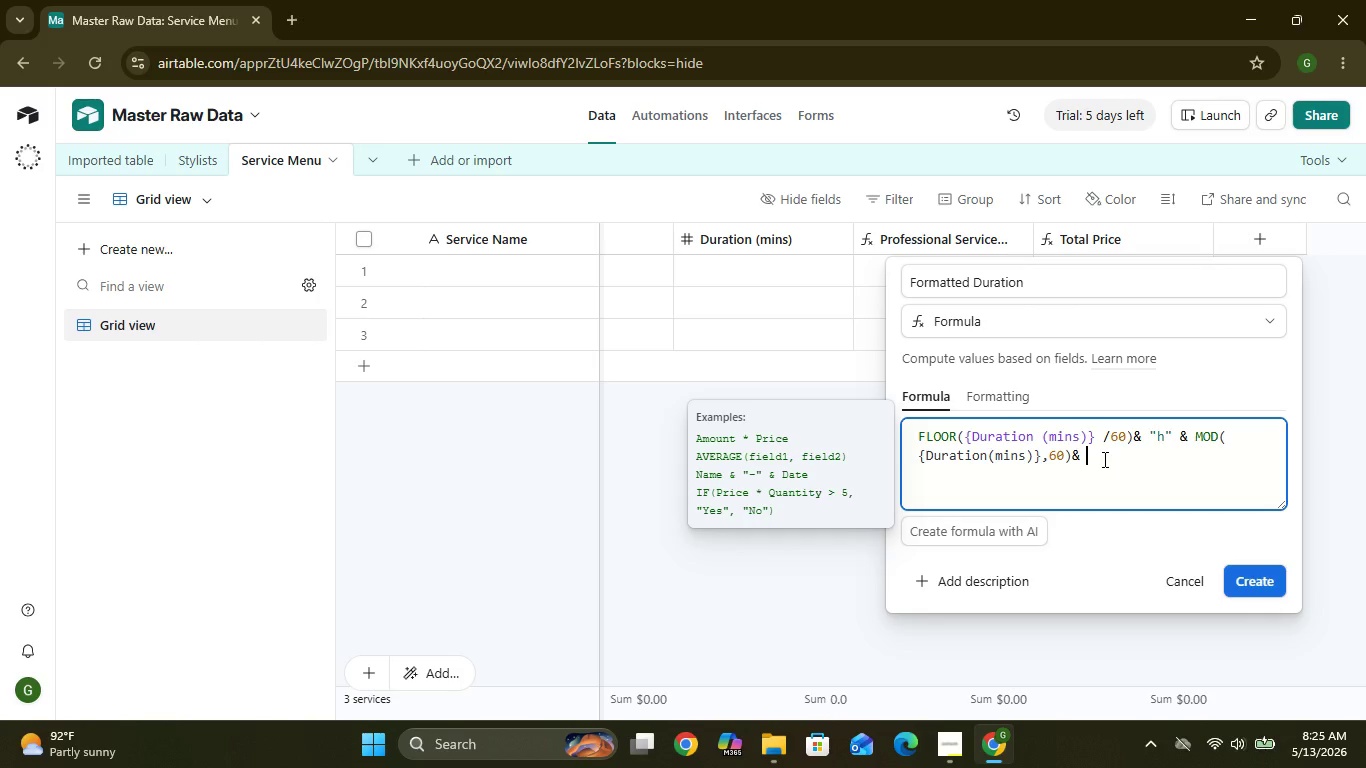 
key(Shift+Quote)
 